 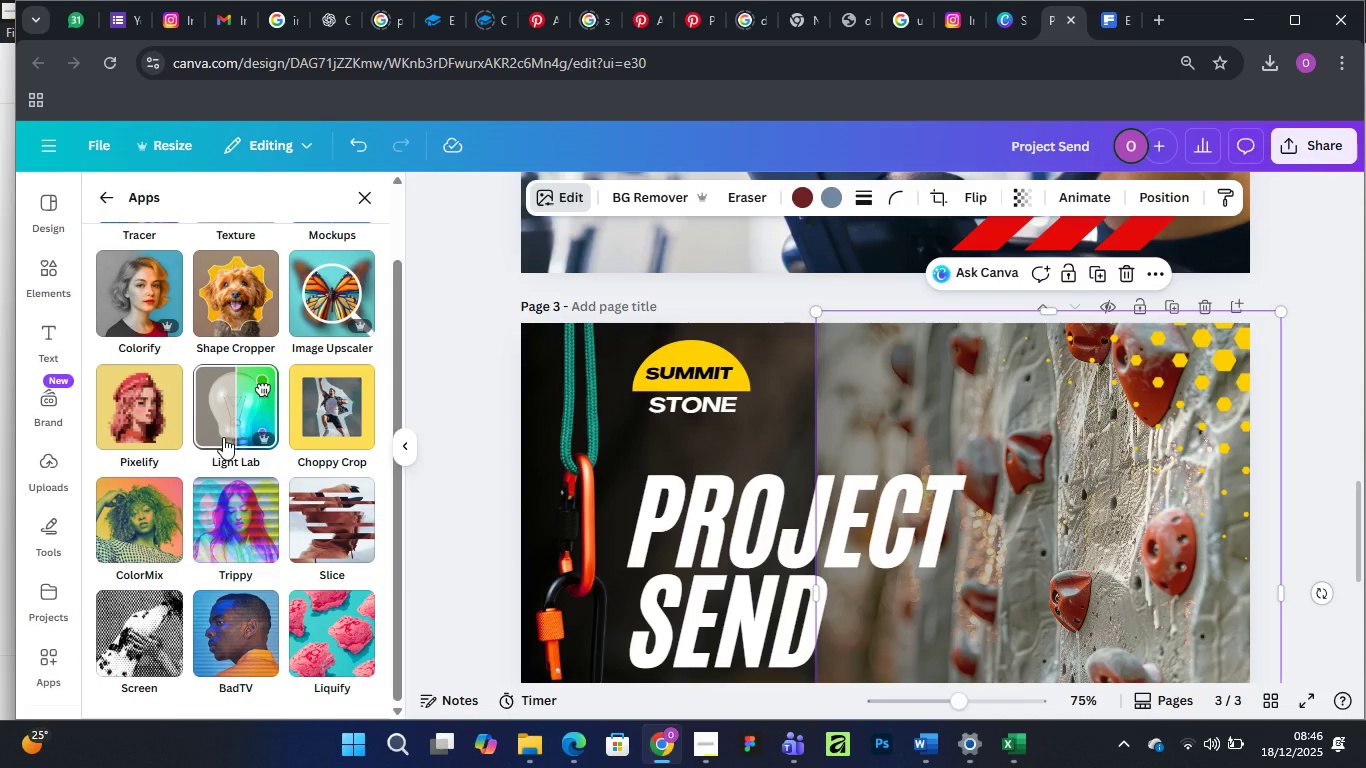 
scroll: coordinate [247, 492], scroll_direction: down, amount: 8.0
 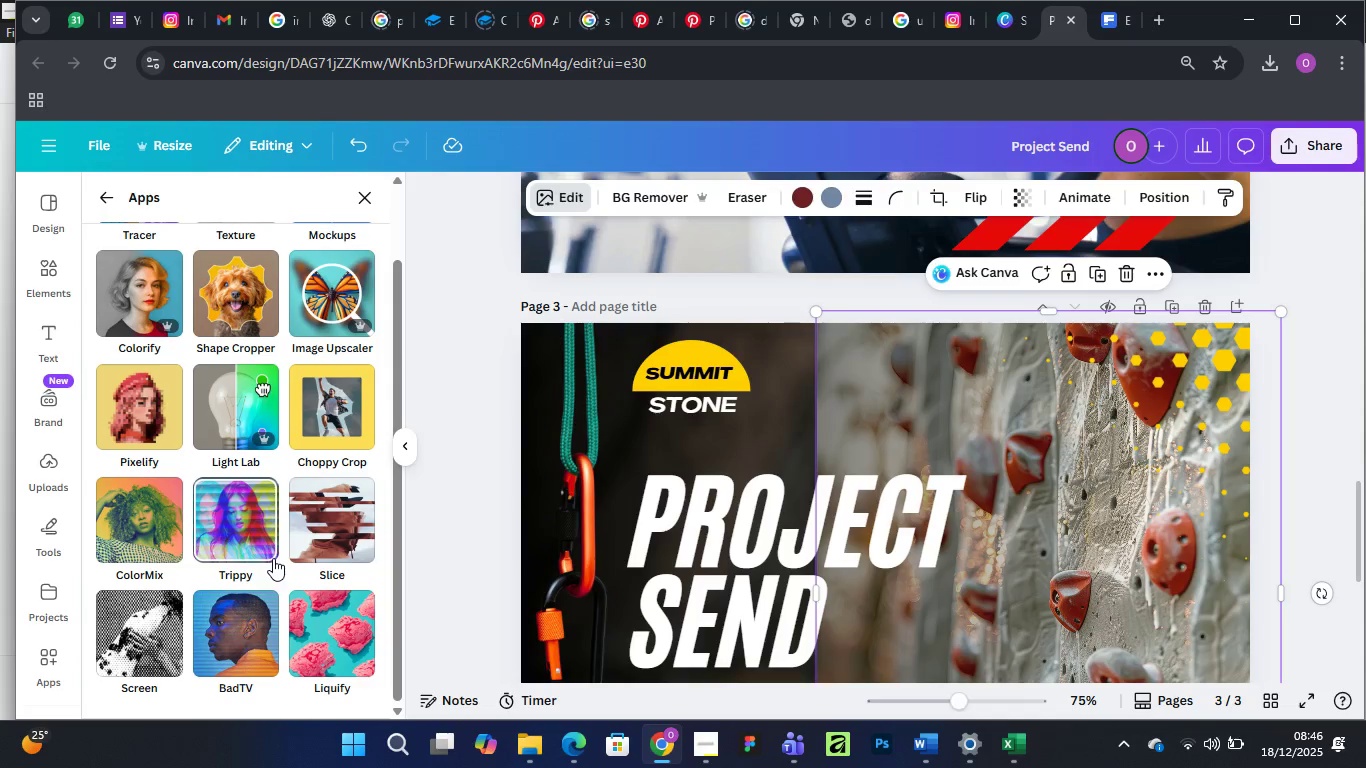 
scroll: coordinate [272, 557], scroll_direction: up, amount: 2.0
 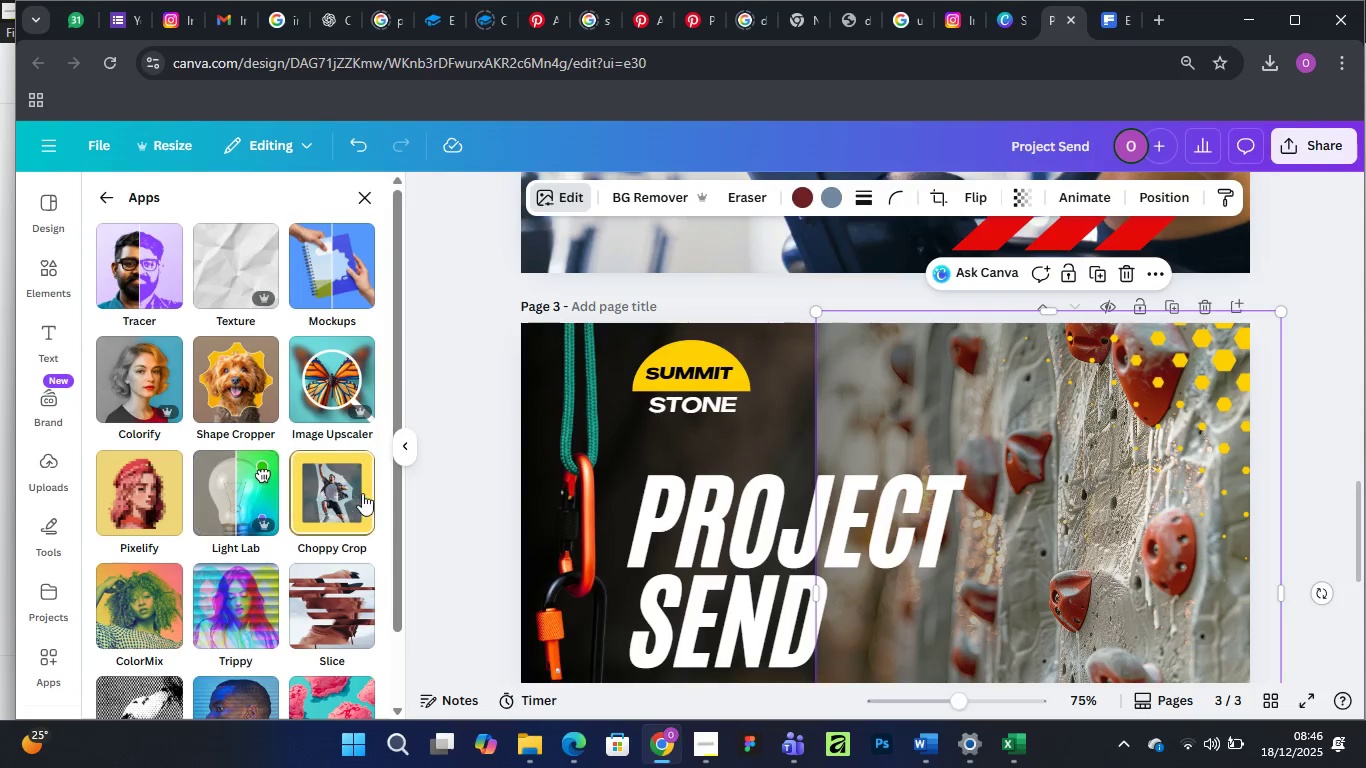 
wait(6.63)
 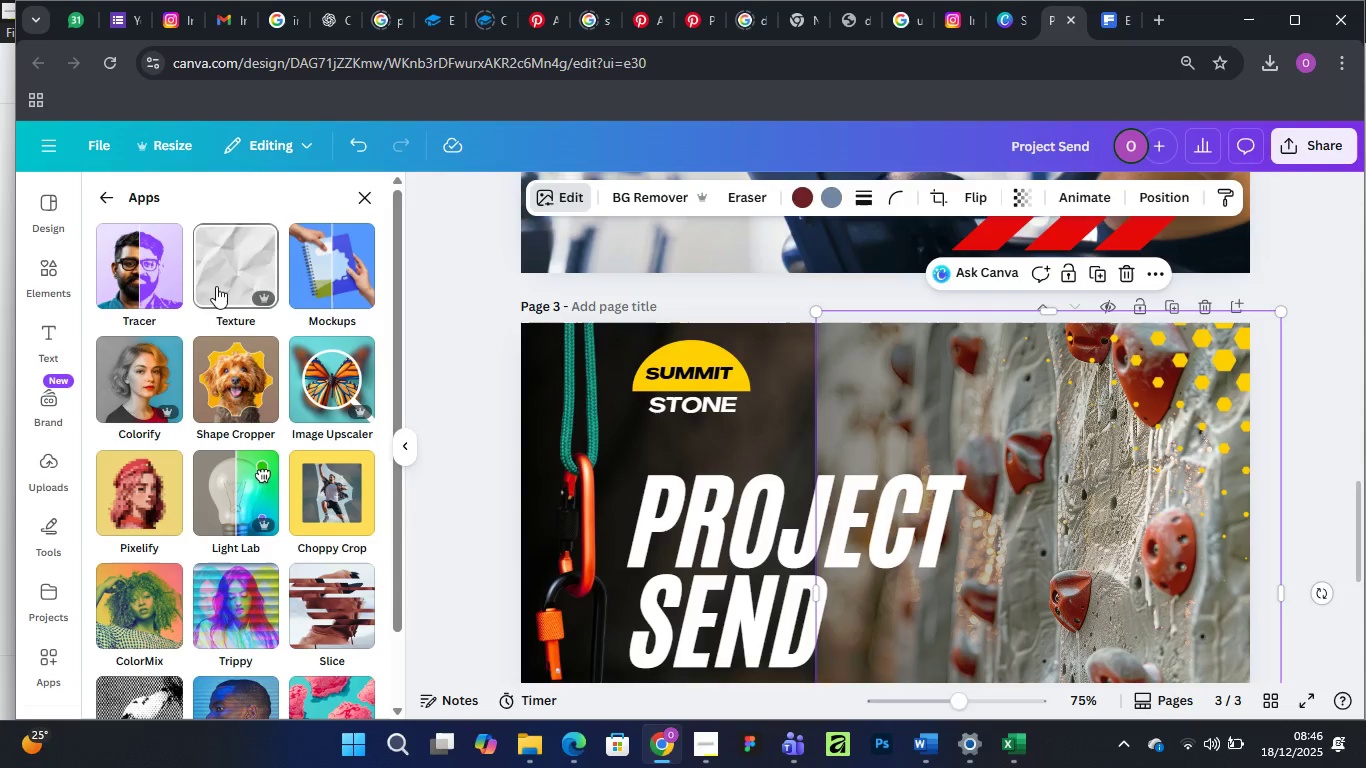 
scroll: coordinate [256, 520], scroll_direction: down, amount: 4.0
 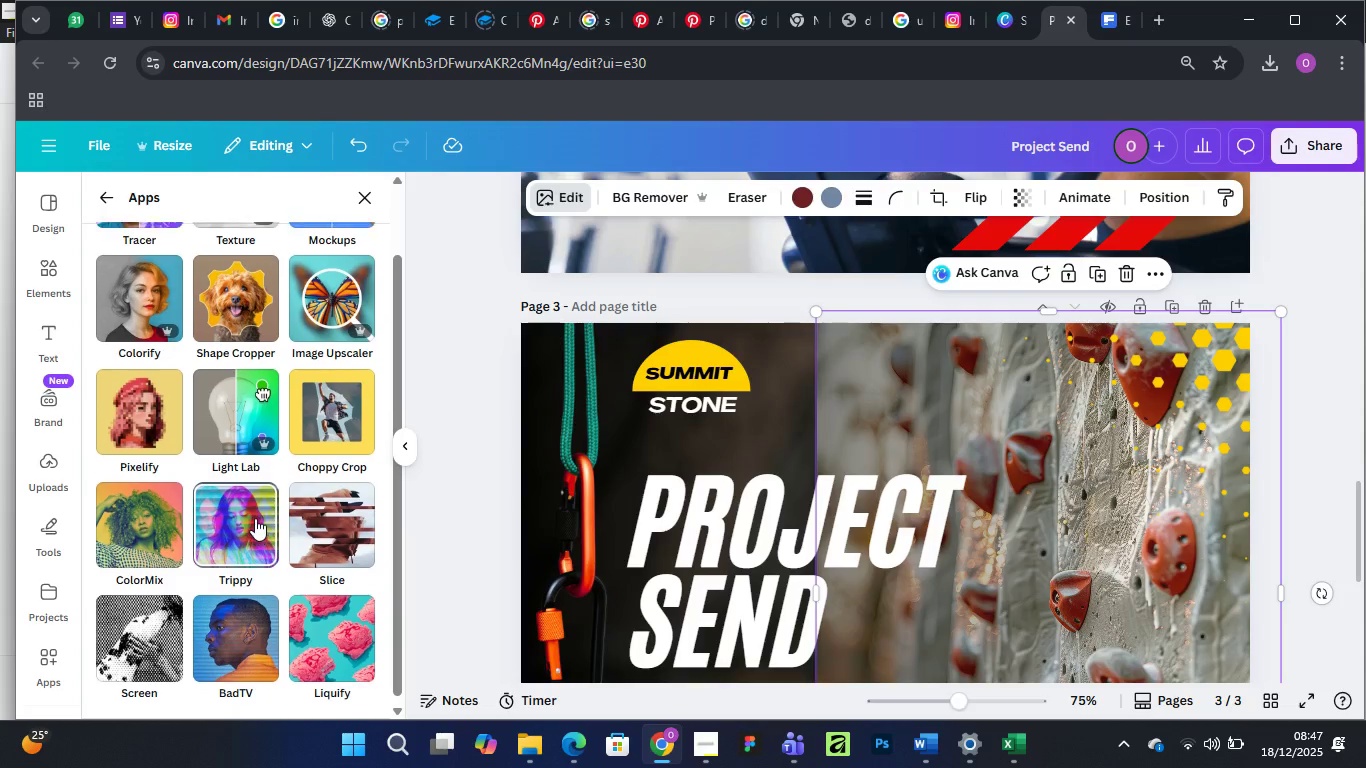 
scroll: coordinate [255, 518], scroll_direction: up, amount: 4.0
 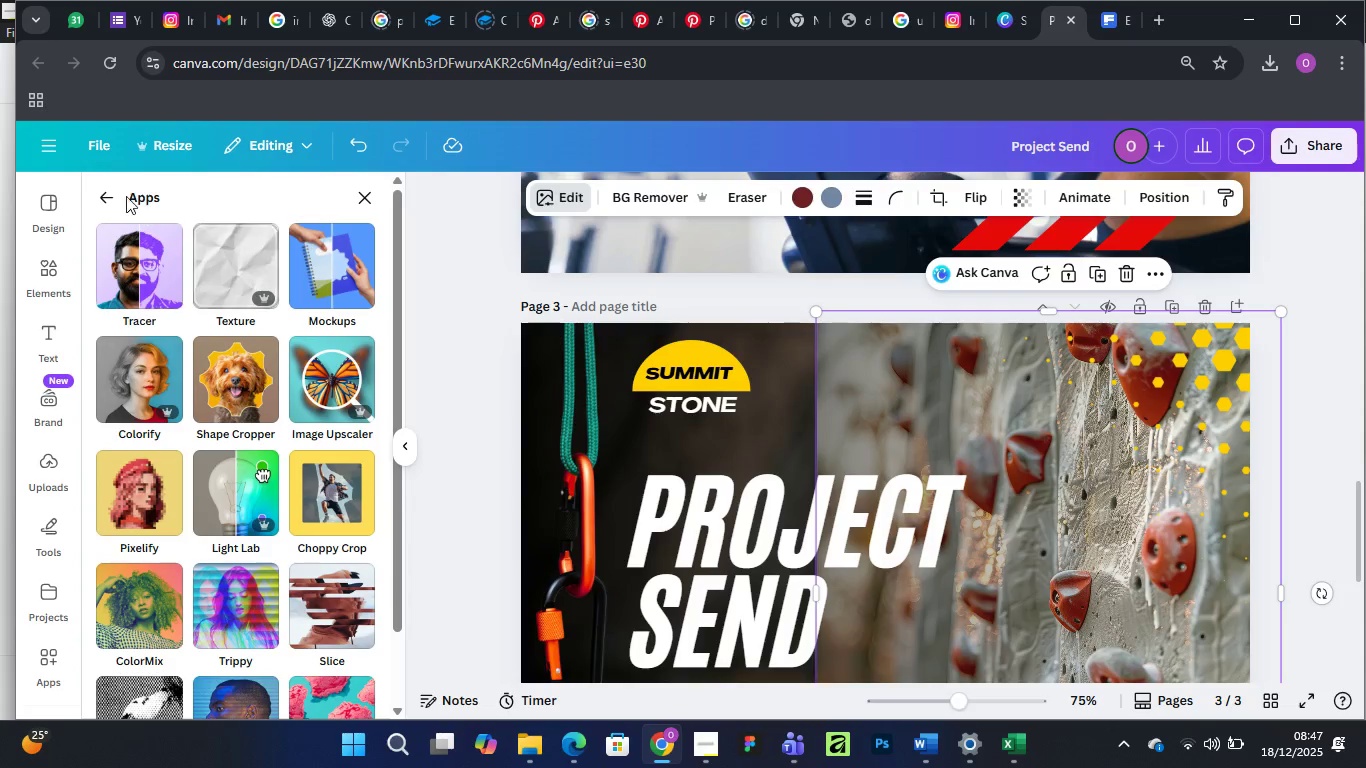 
left_click([110, 190])
 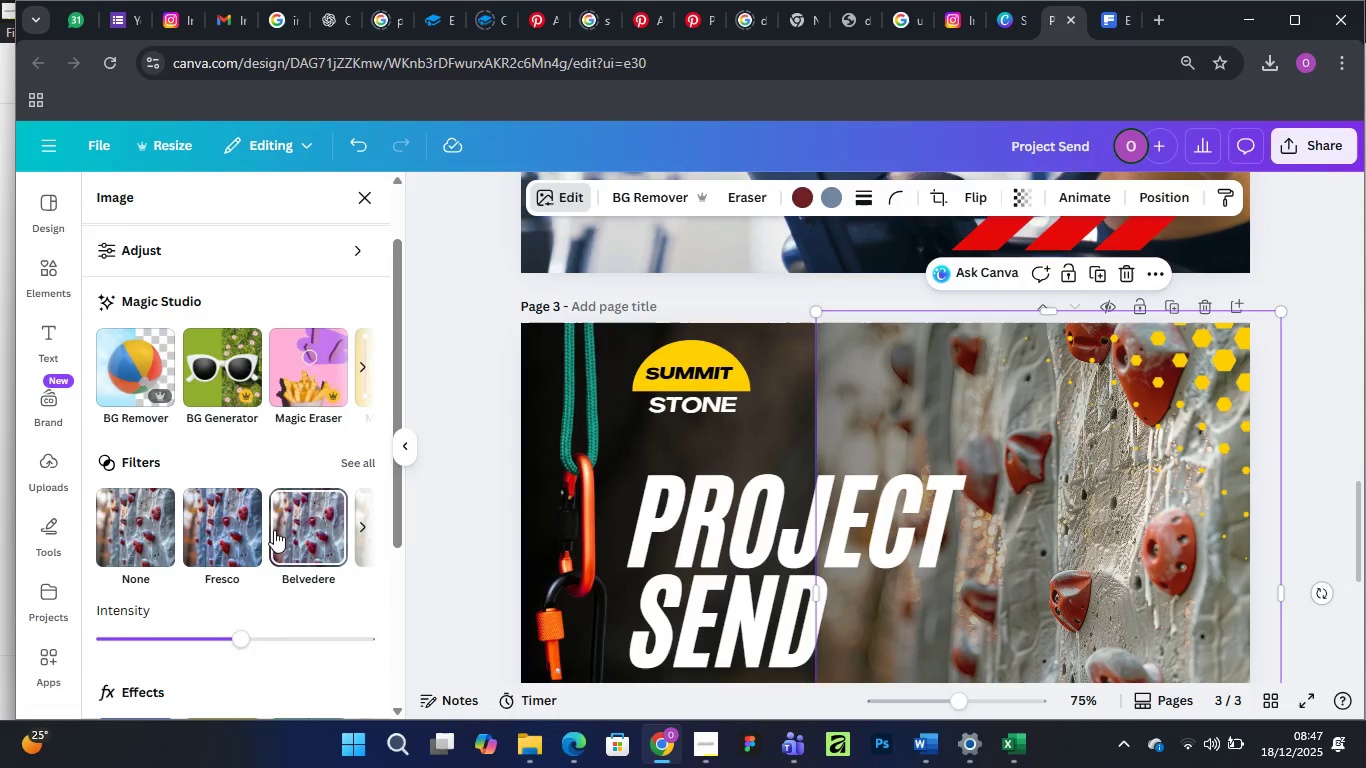 
scroll: coordinate [274, 525], scroll_direction: down, amount: 5.0
 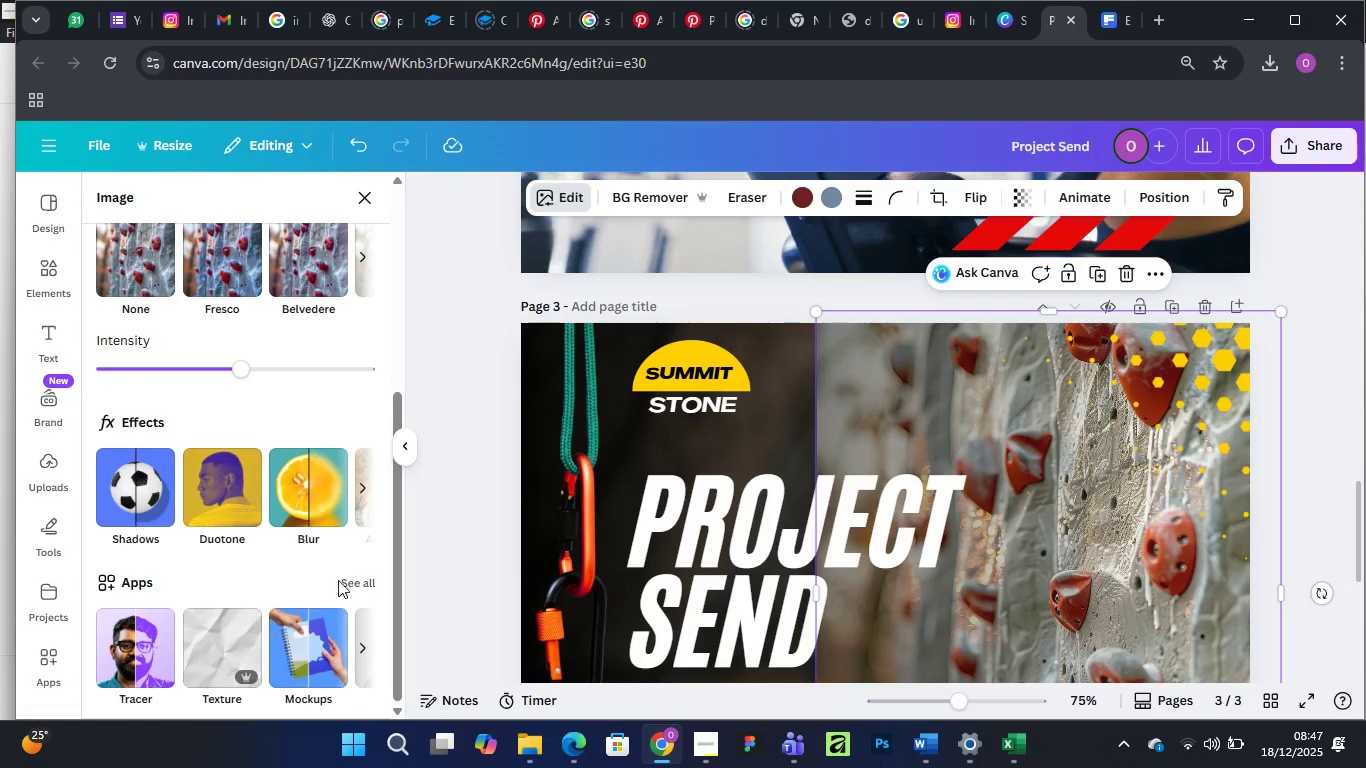 
left_click([346, 577])
 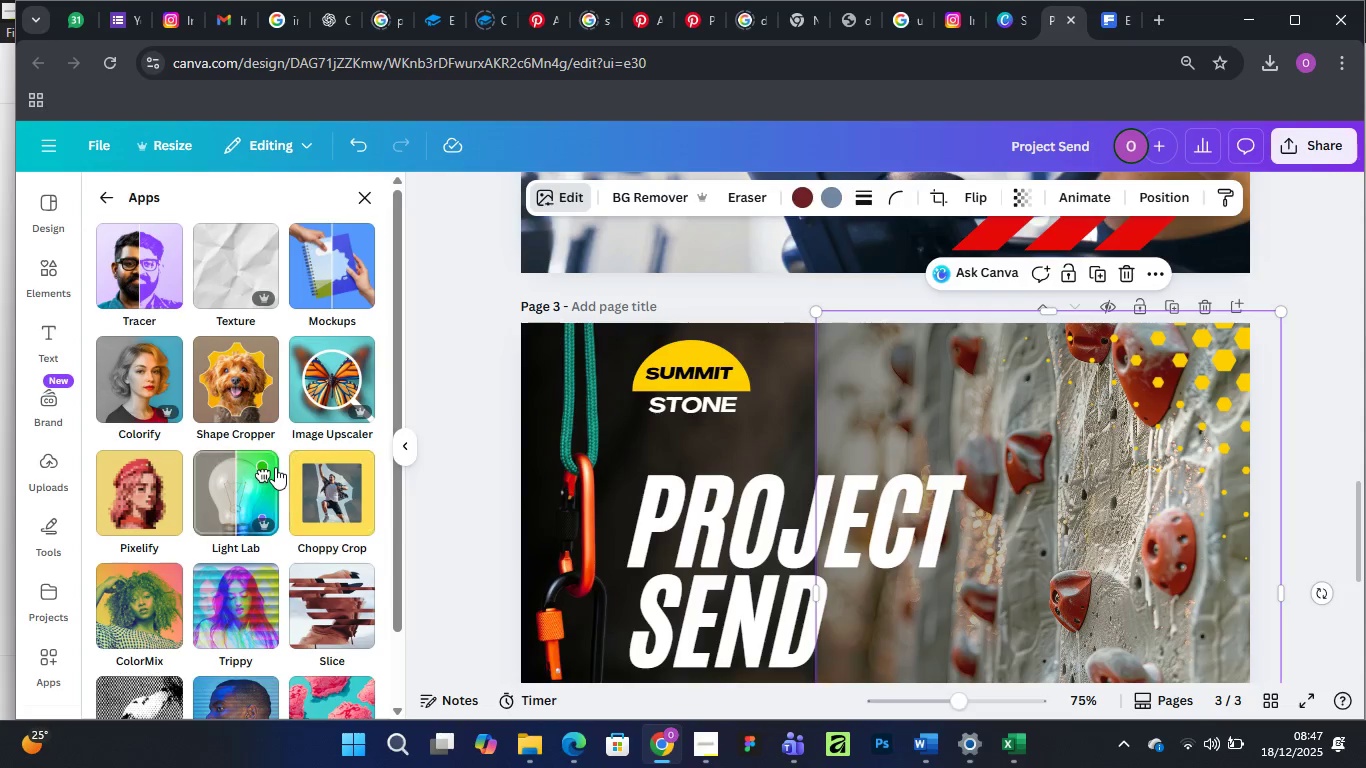 
scroll: coordinate [275, 466], scroll_direction: down, amount: 4.0
 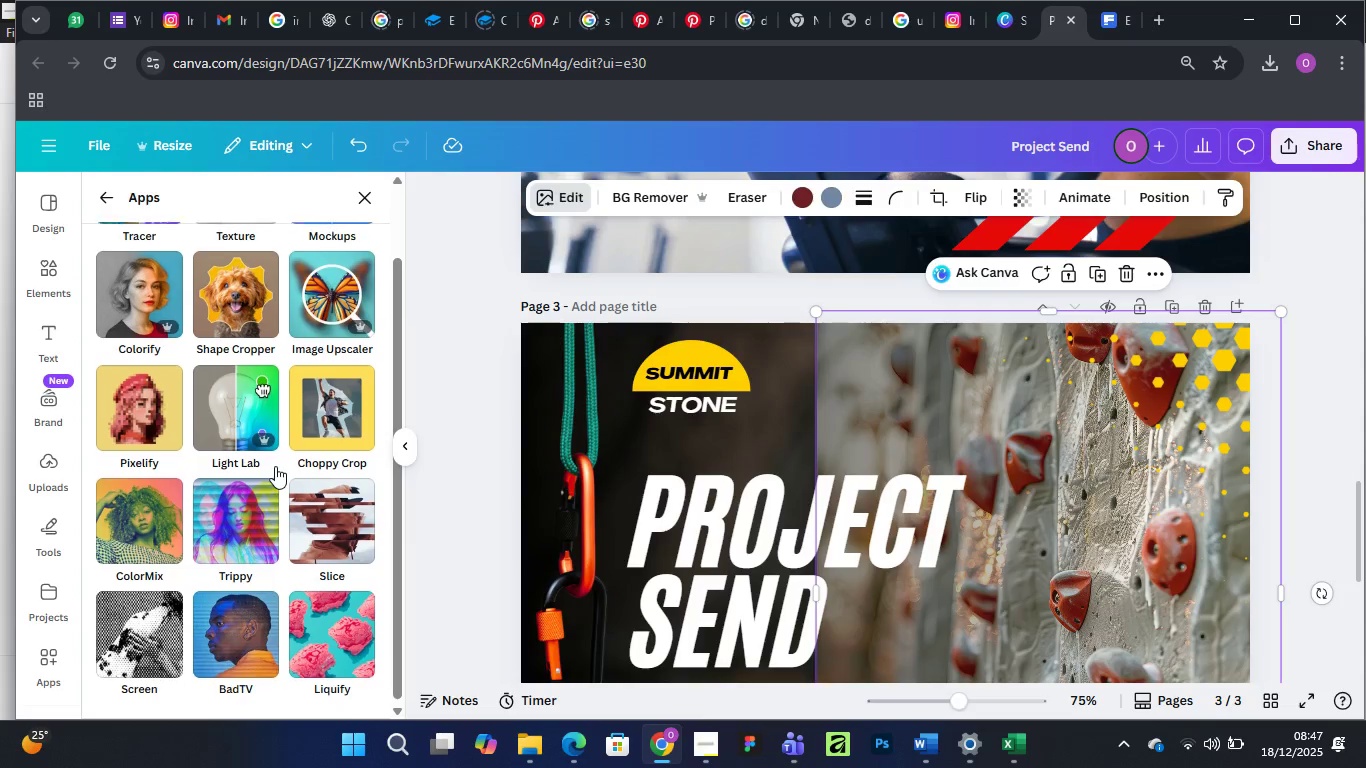 
scroll: coordinate [285, 437], scroll_direction: up, amount: 11.0
 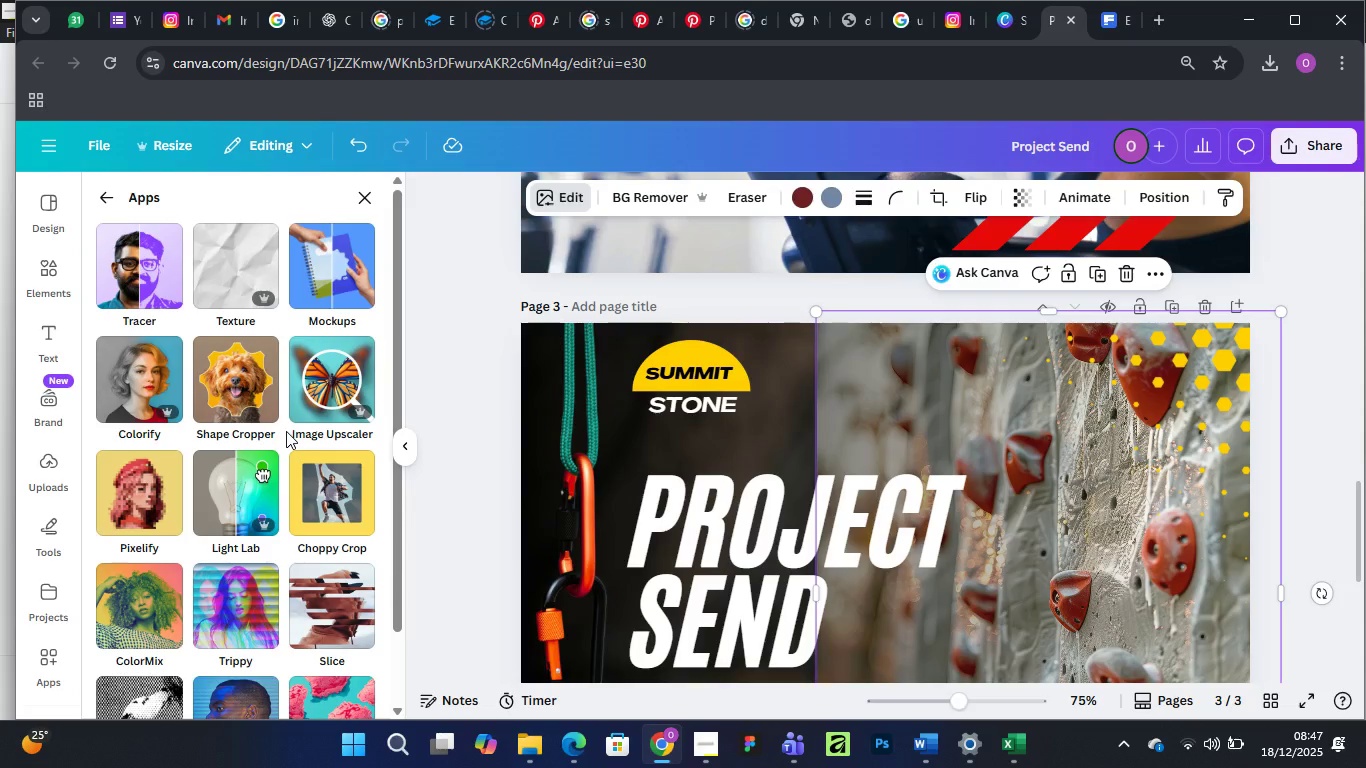 
left_click([111, 189])
 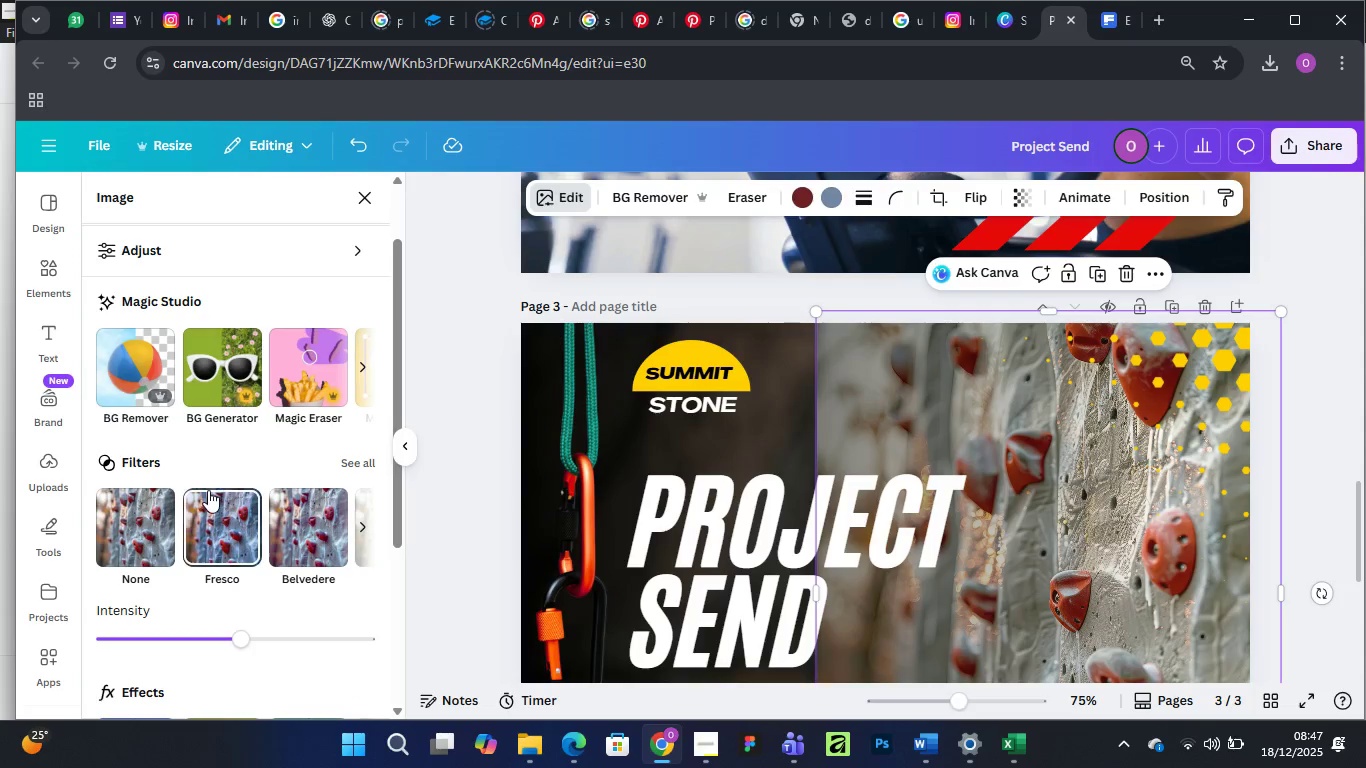 
scroll: coordinate [278, 369], scroll_direction: up, amount: 6.0
 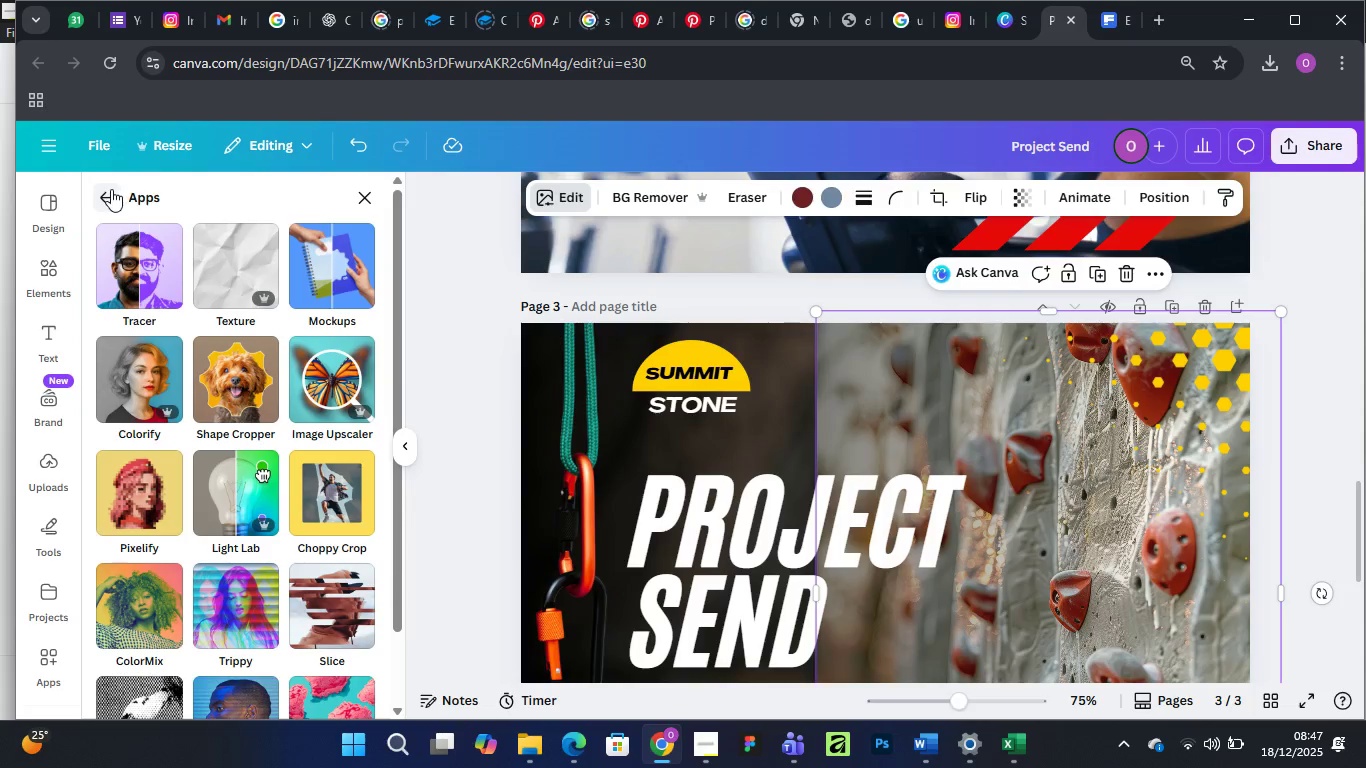 
scroll: coordinate [207, 487], scroll_direction: none, amount: 0.0
 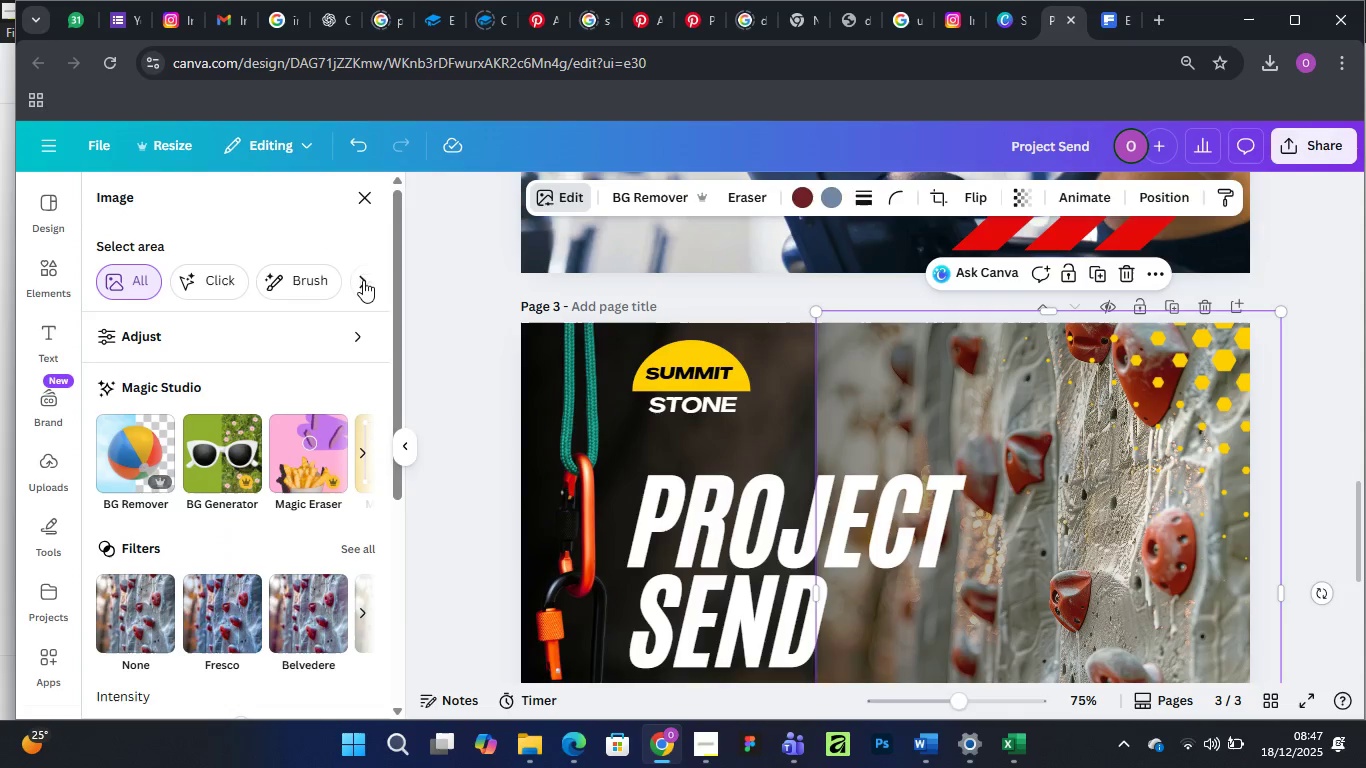 
left_click([364, 279])
 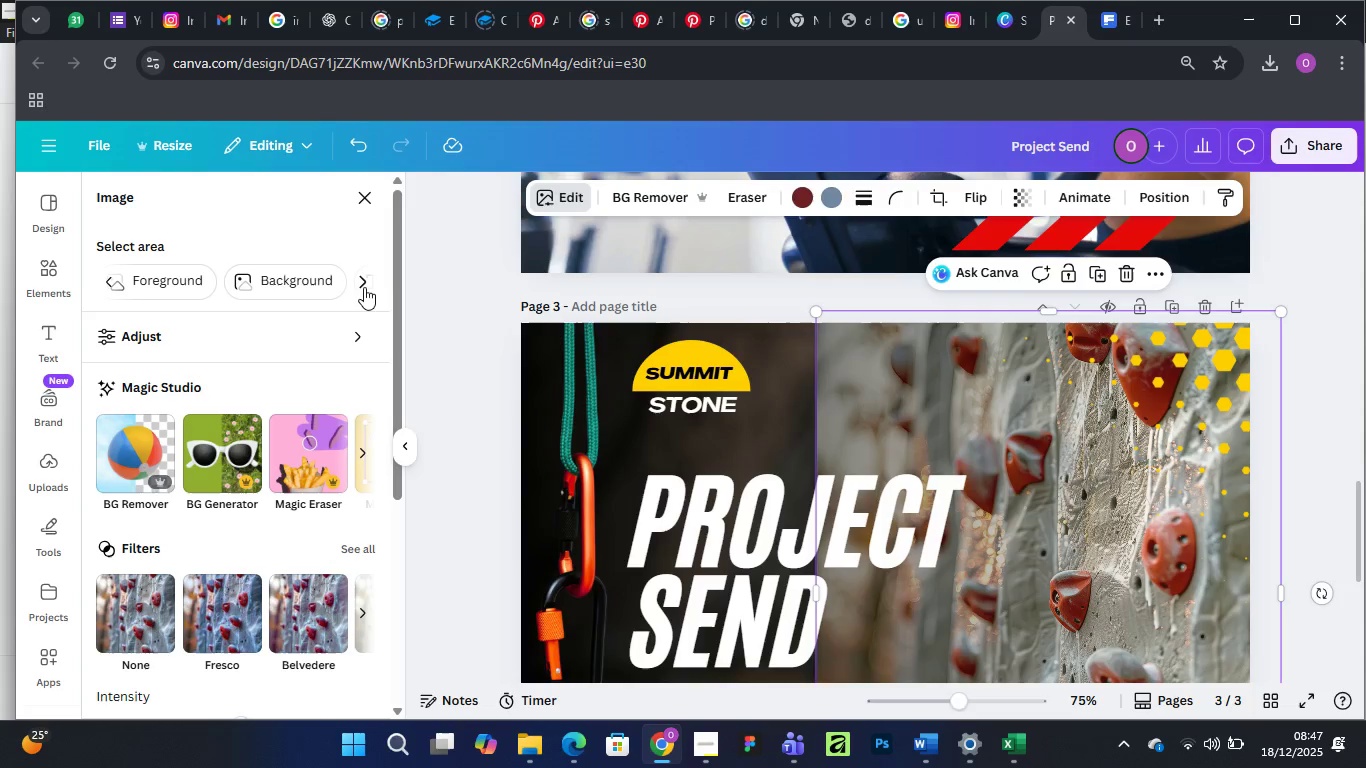 
left_click([360, 276])
 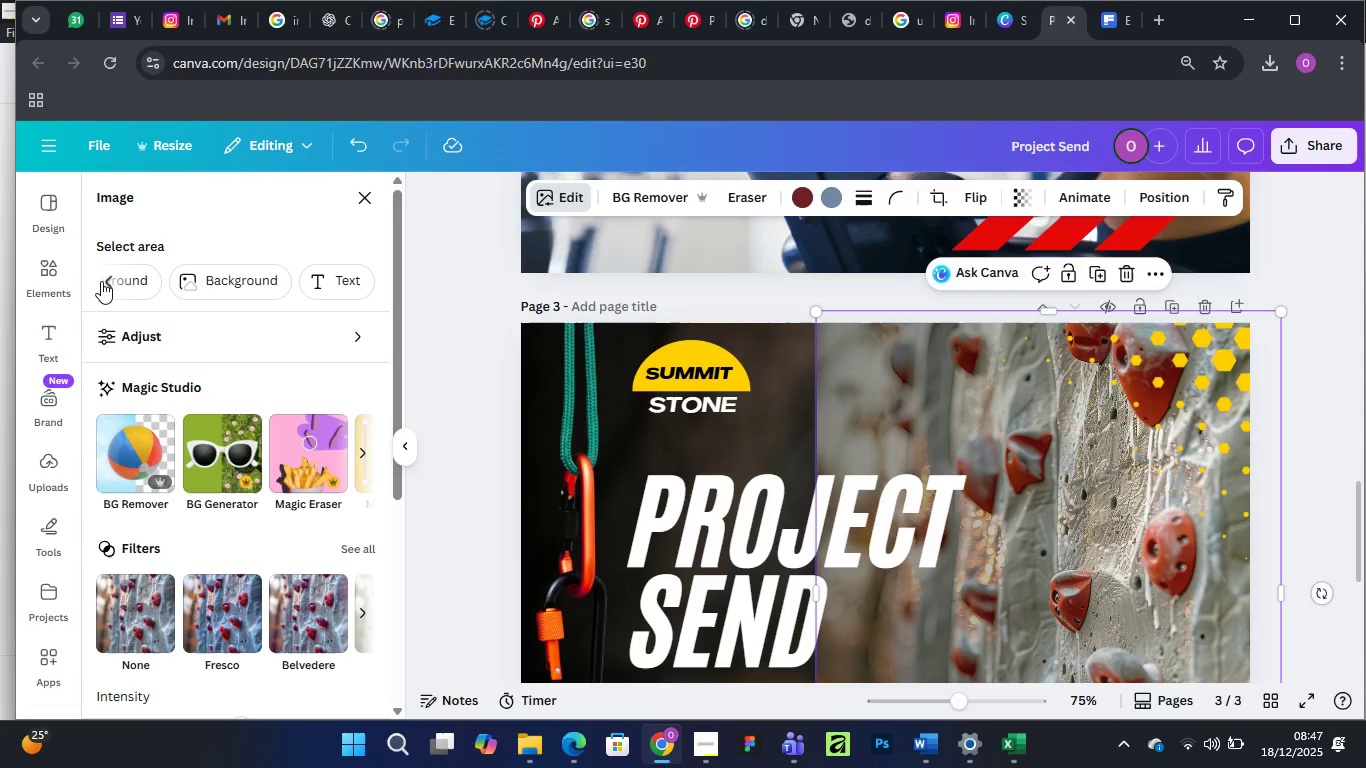 
left_click([104, 280])
 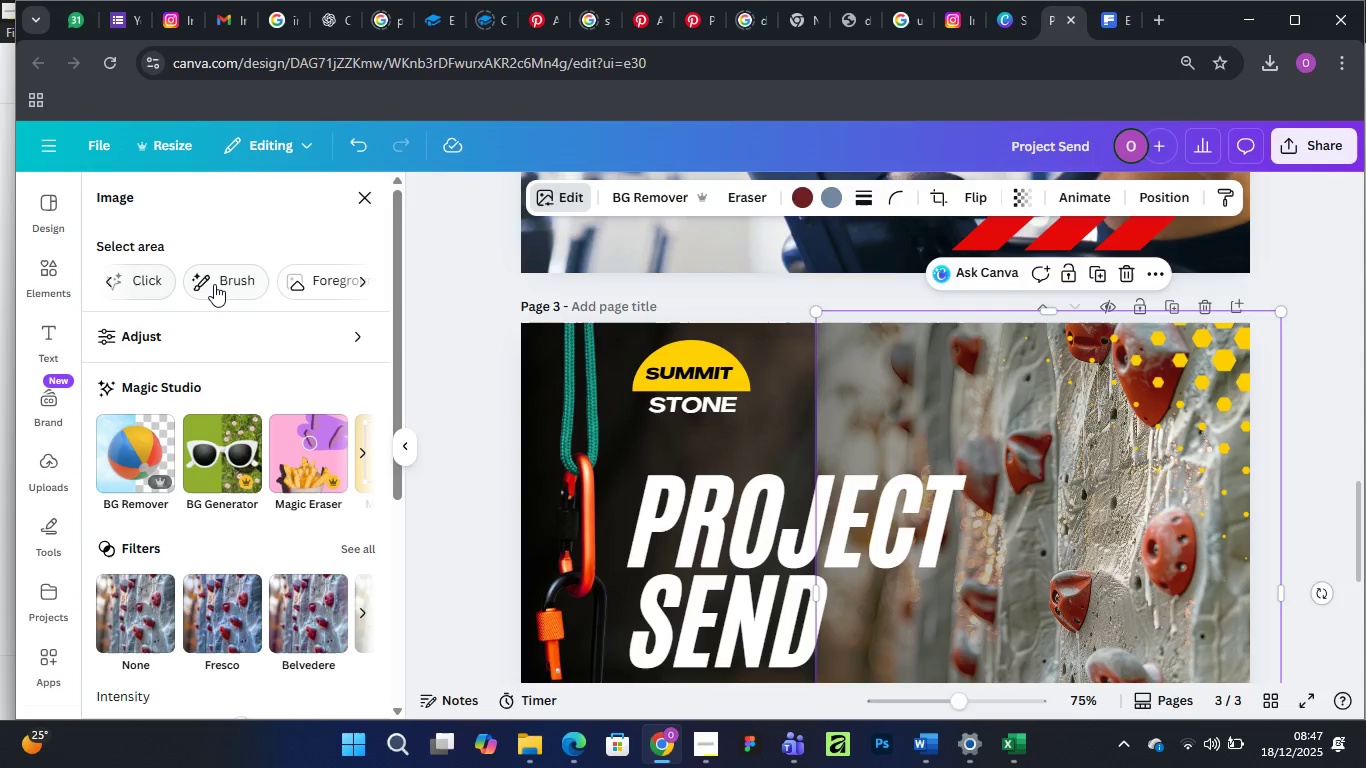 
left_click([223, 282])
 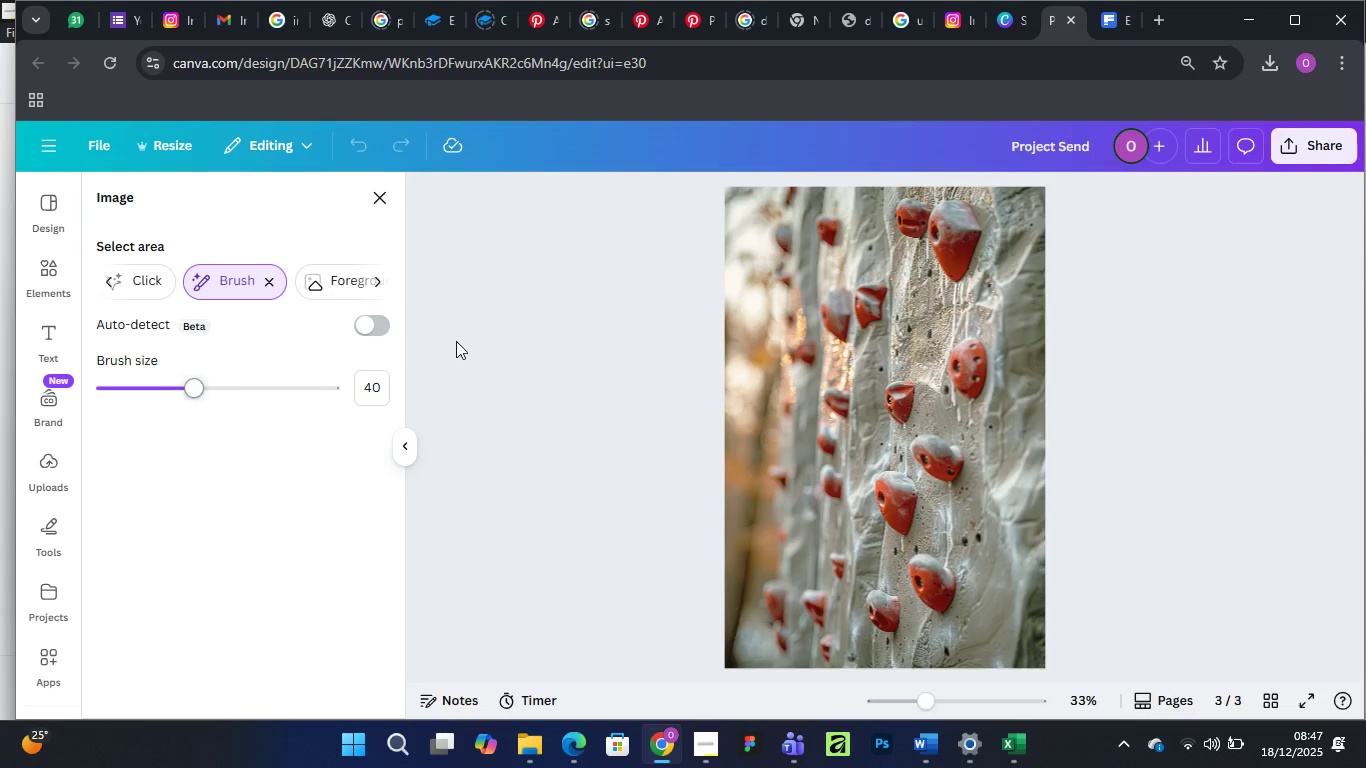 
left_click_drag(start_coordinate=[728, 188], to_coordinate=[726, 666])
 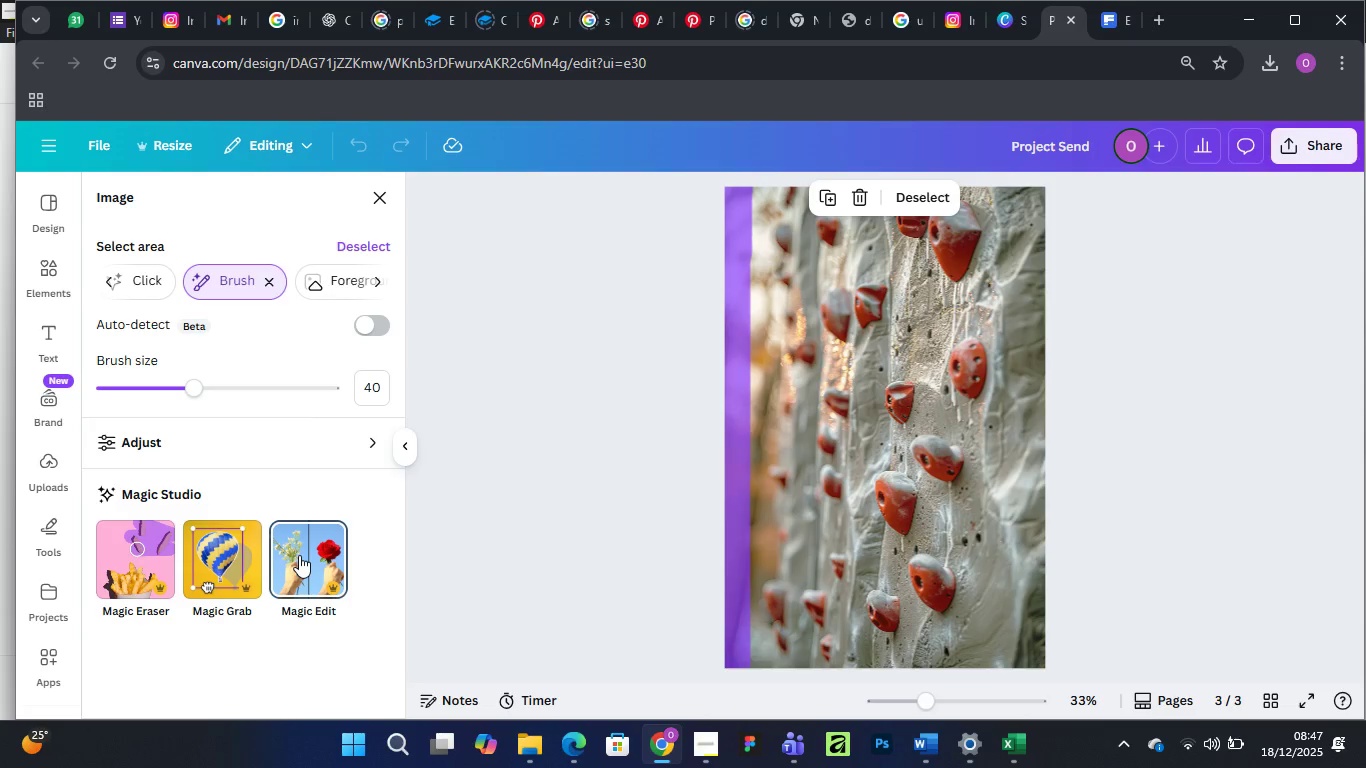 
wait(18.38)
 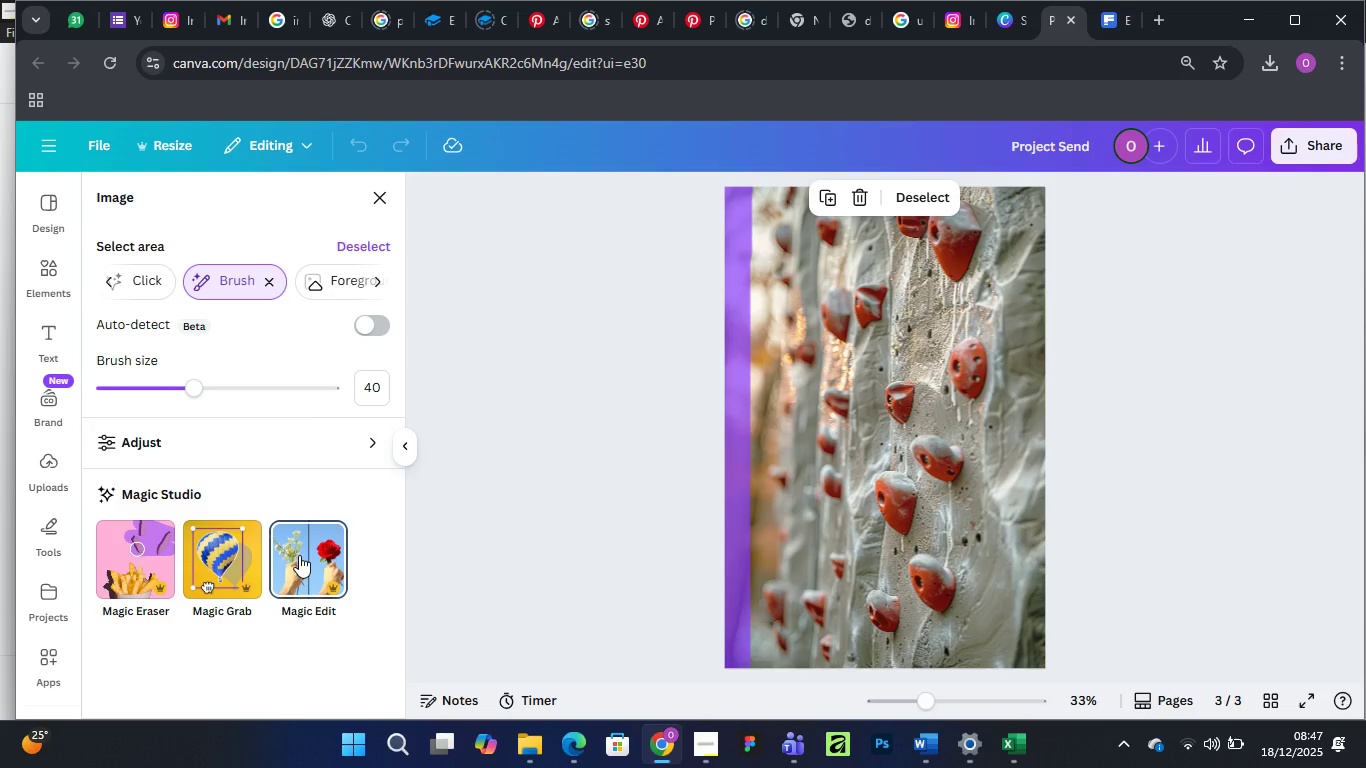 
left_click([299, 555])
 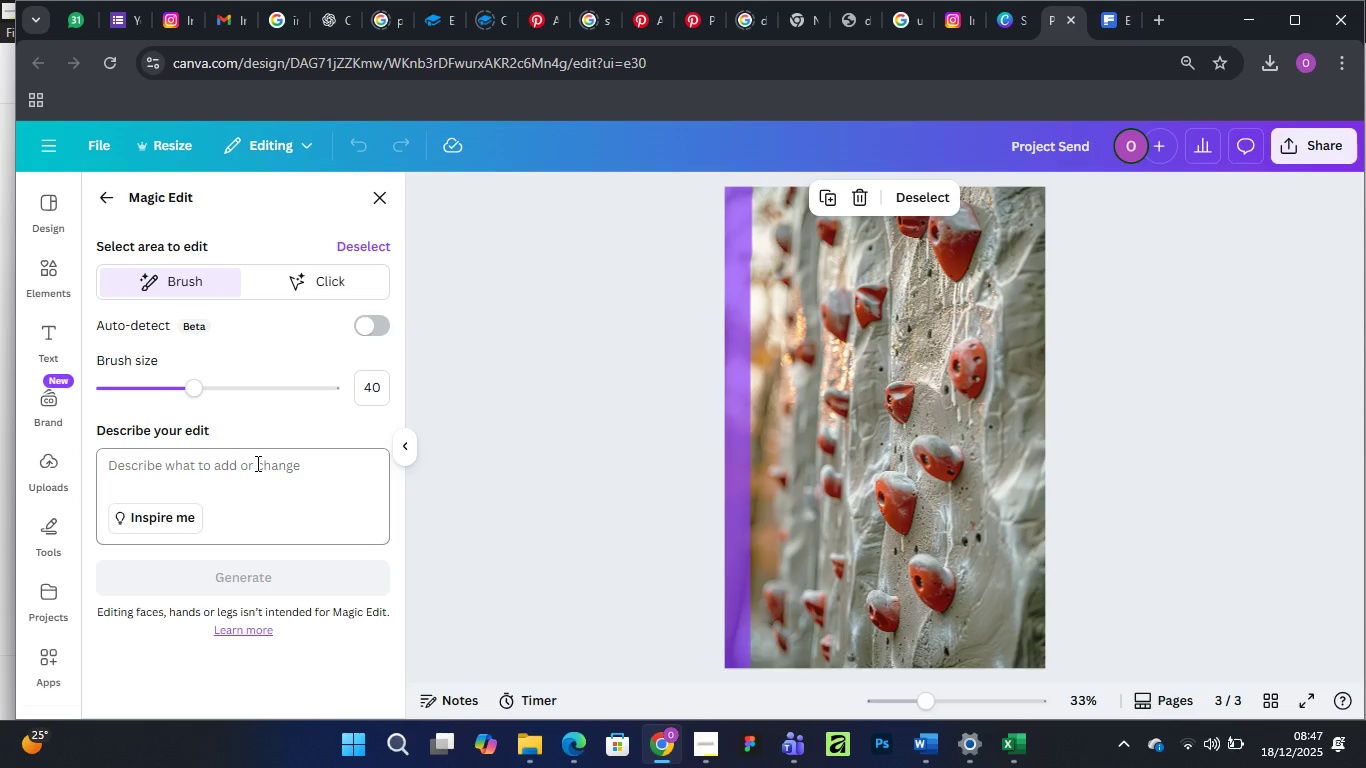 
left_click([256, 463])
 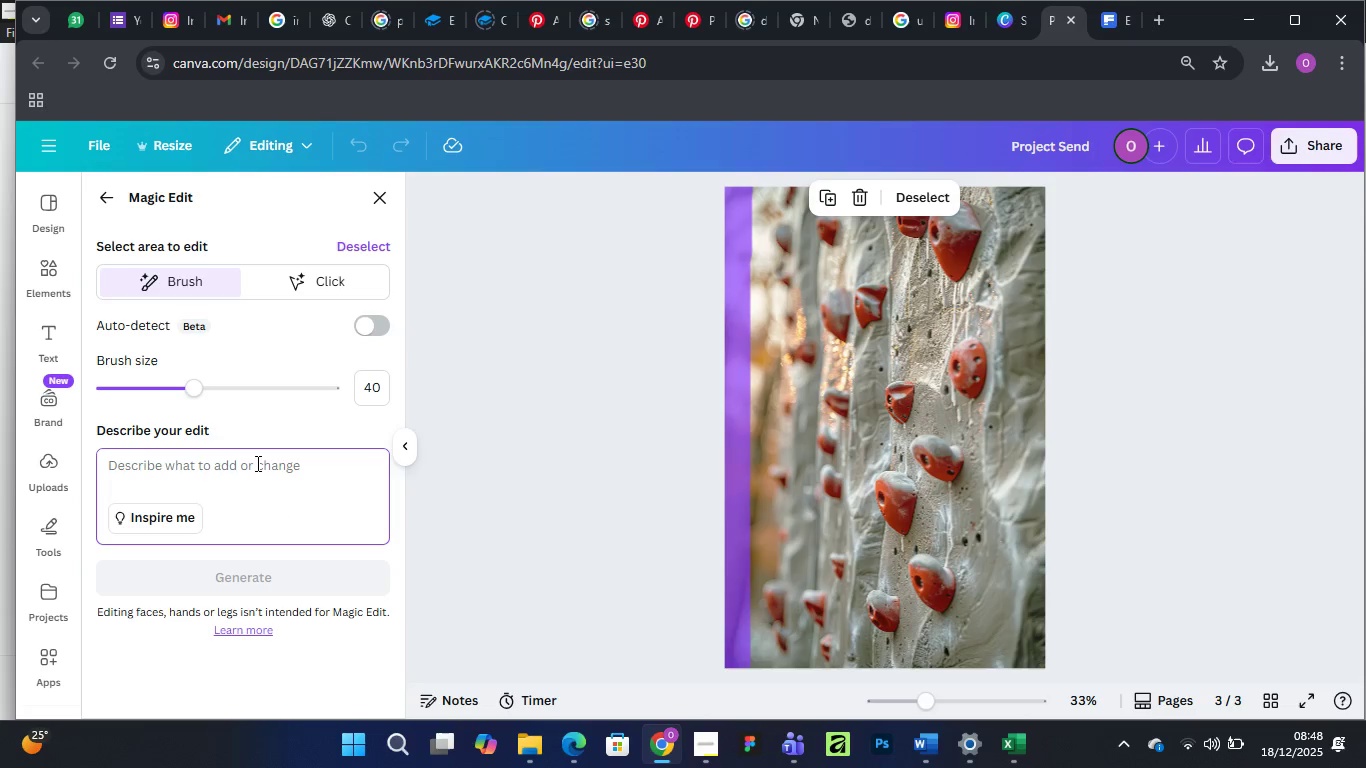 
type(FEATURE )
key(Backspace)
key(Backspace)
key(Backspace)
key(Backspace)
type(HER)
 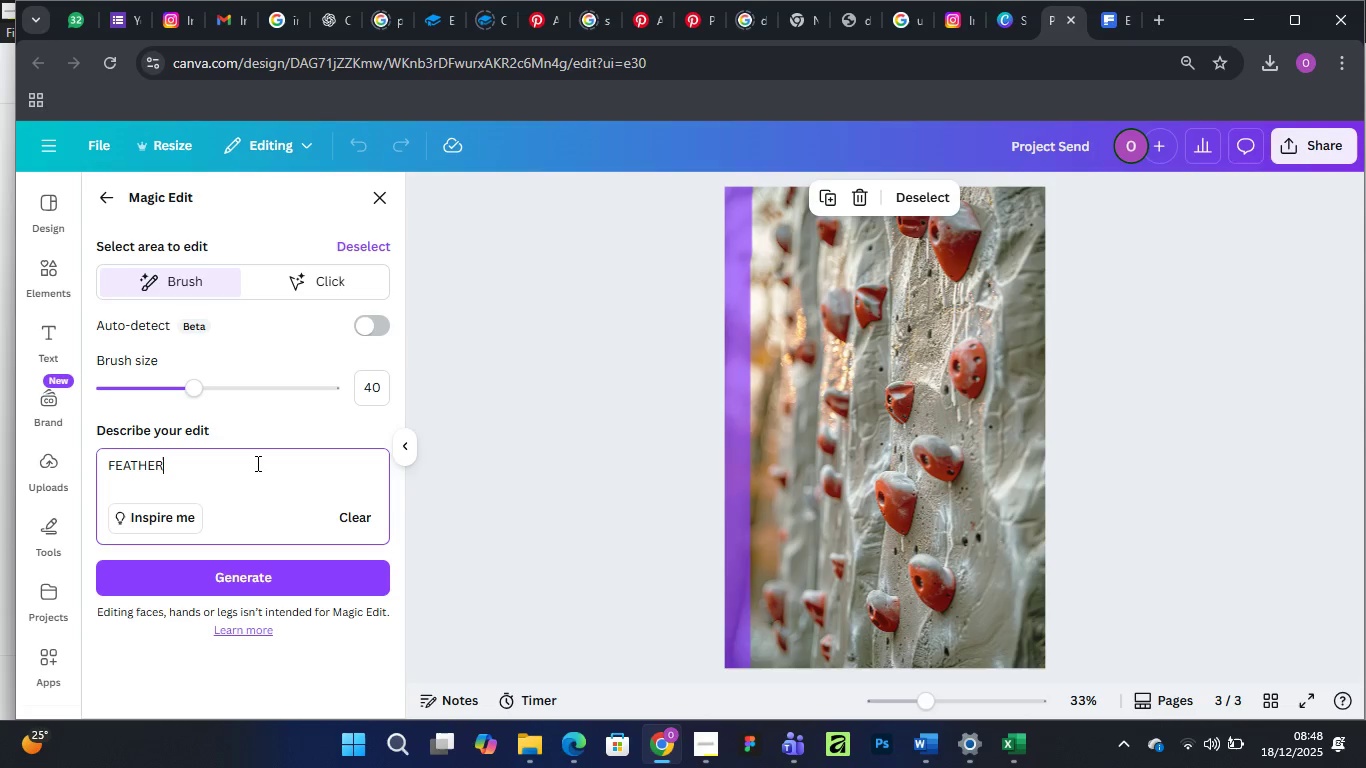 
wait(10.11)
 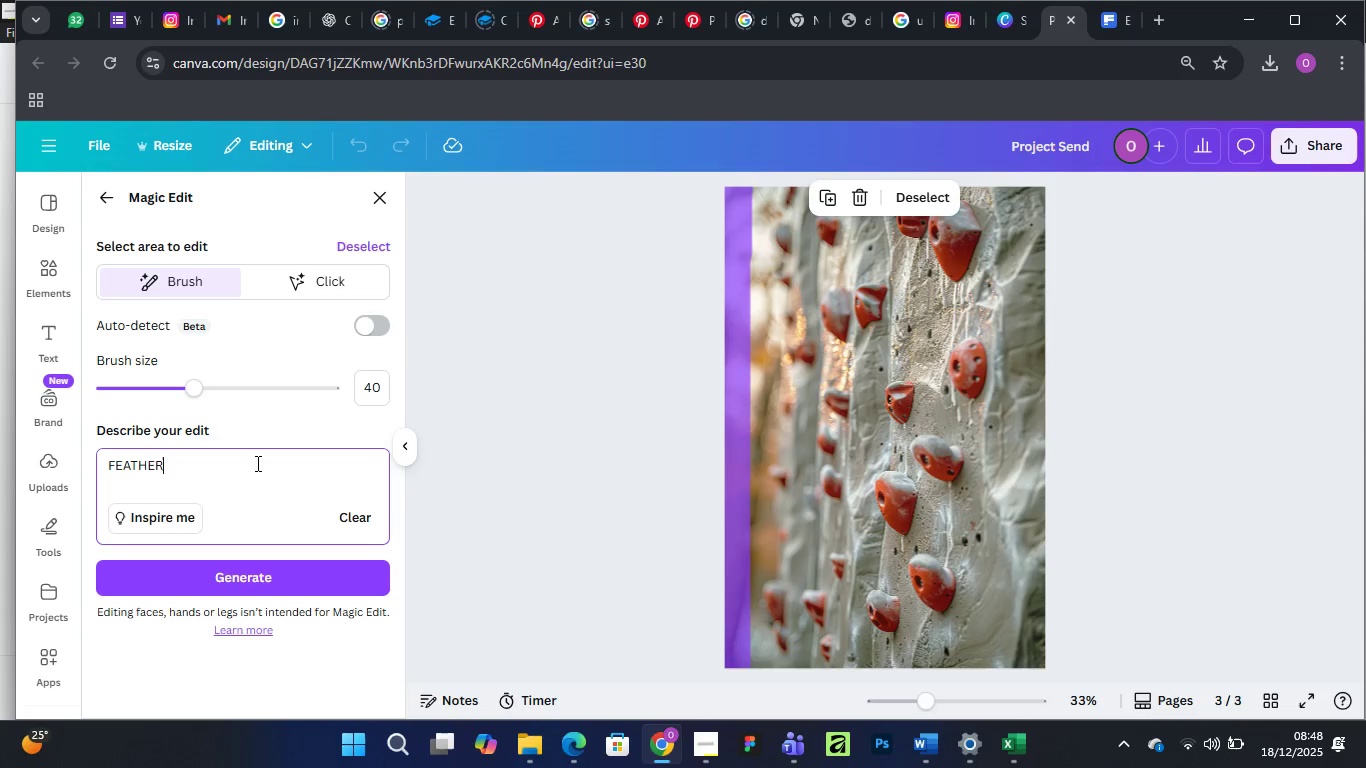 
type( THIS AREAR)
key(Backspace)
 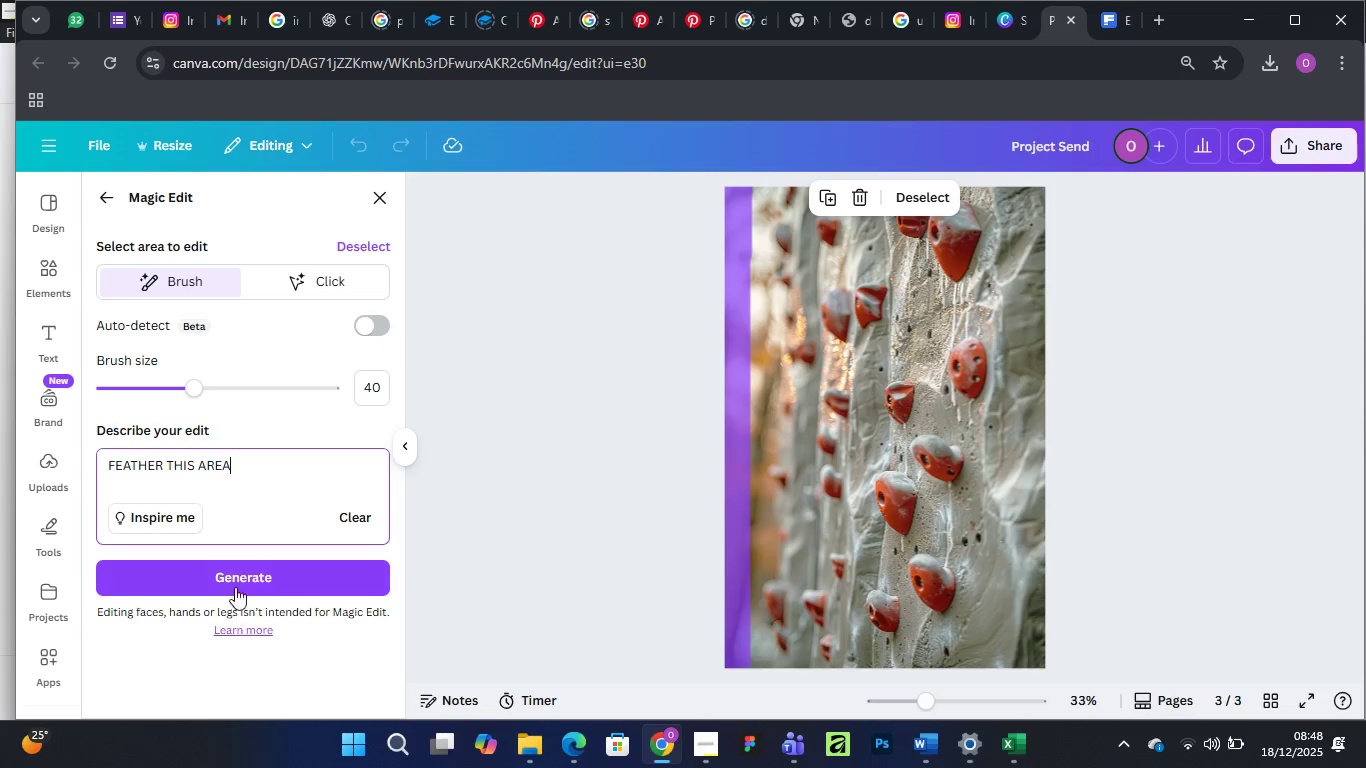 
left_click([235, 570])
 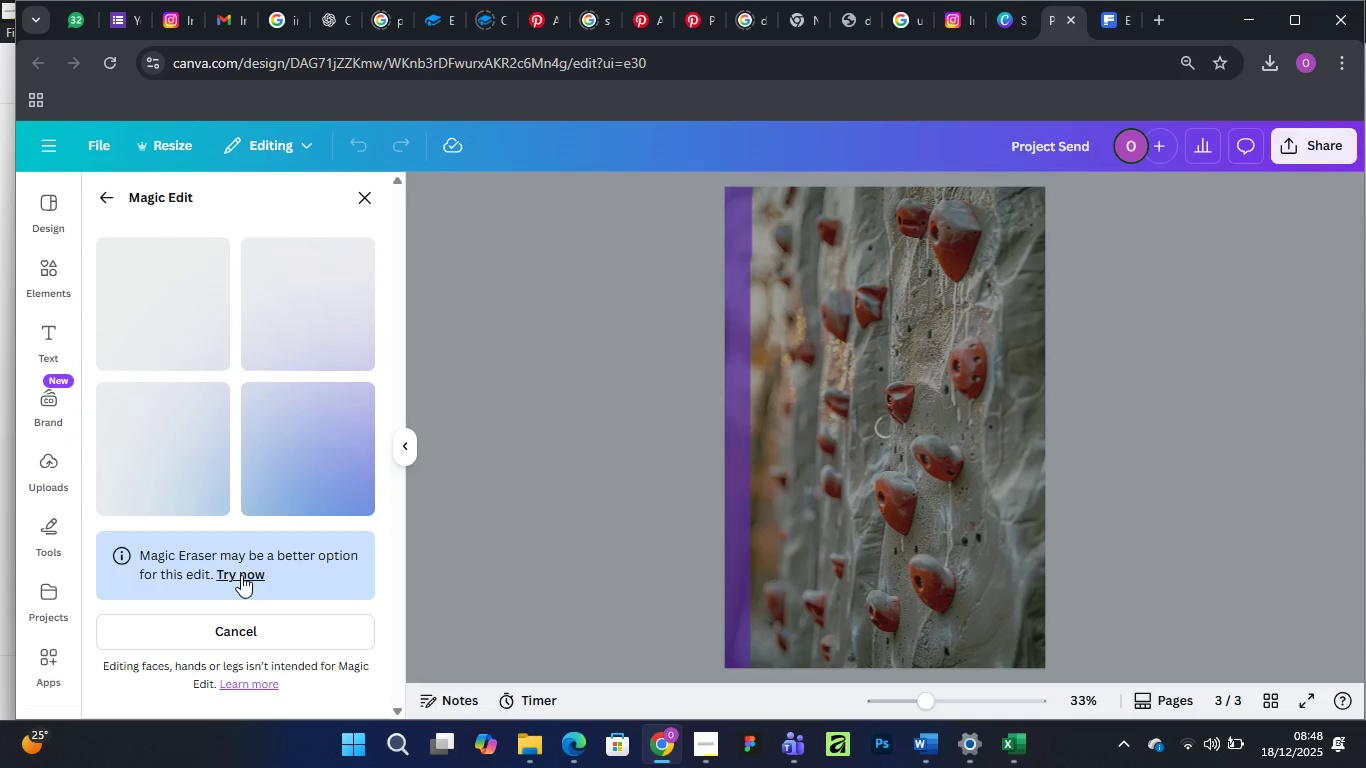 
wait(16.0)
 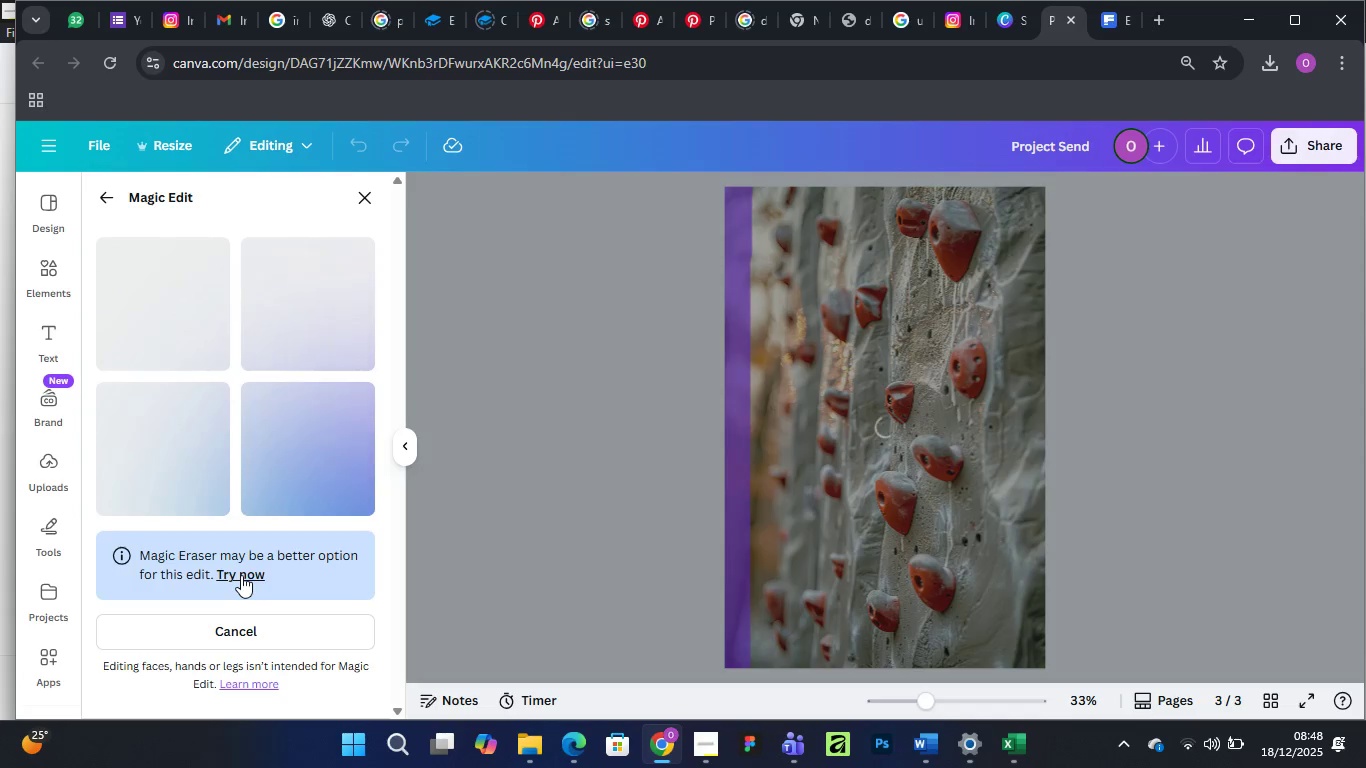 
left_click([251, 573])
 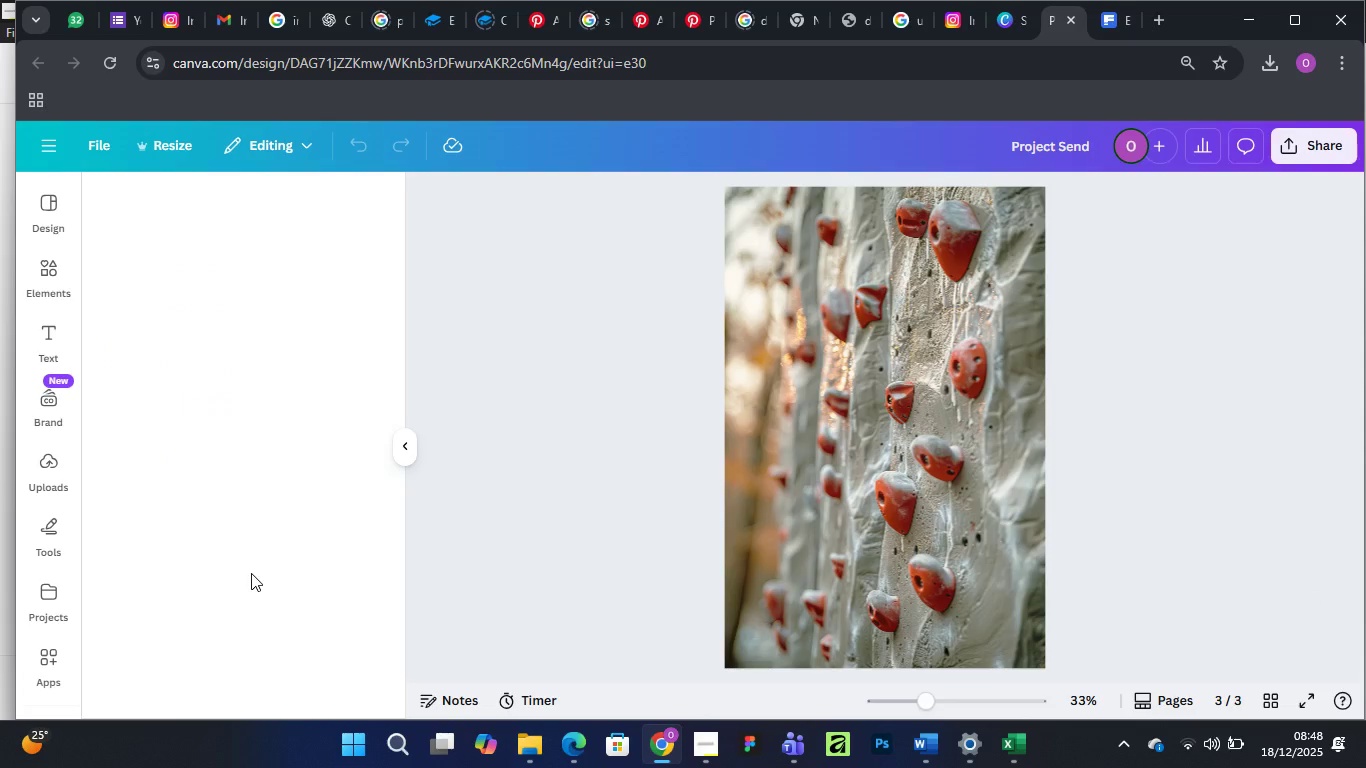 
wait(10.77)
 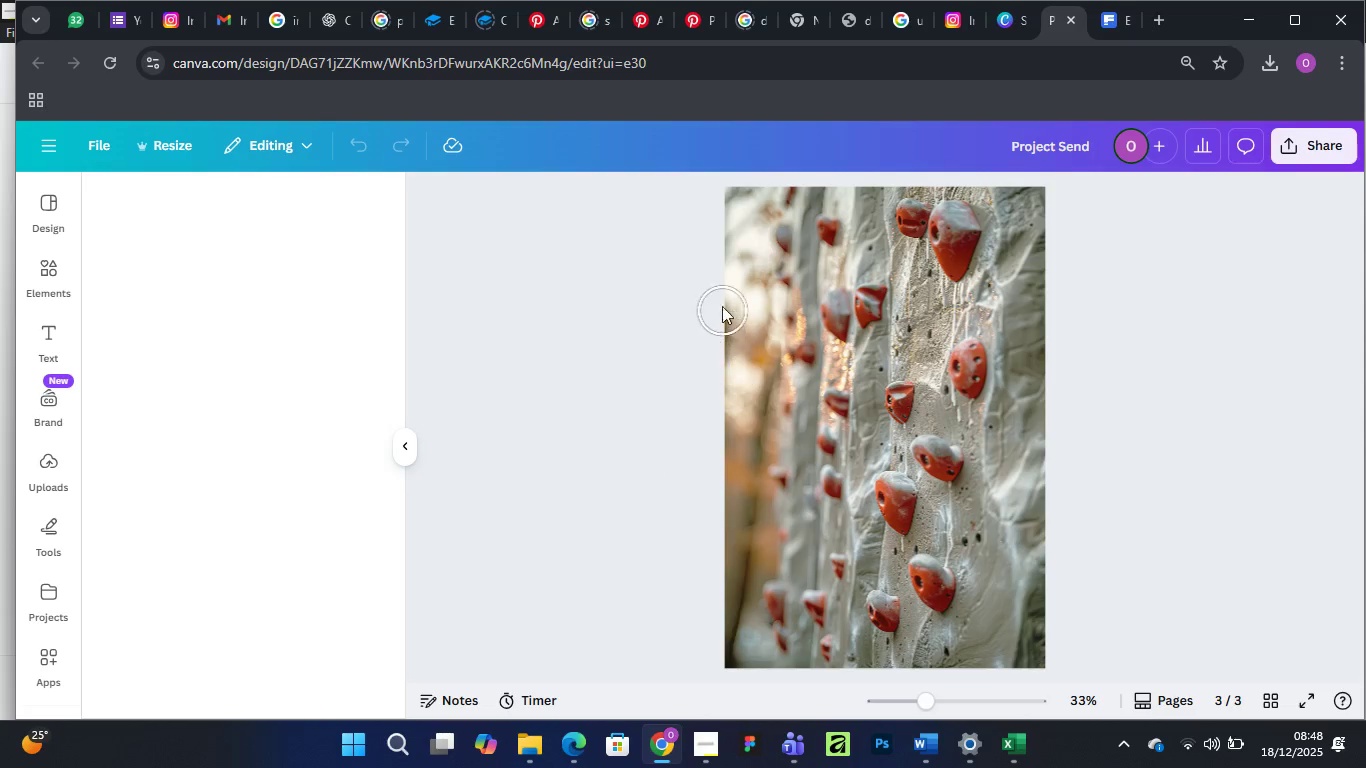 
left_click_drag(start_coordinate=[734, 196], to_coordinate=[719, 668])
 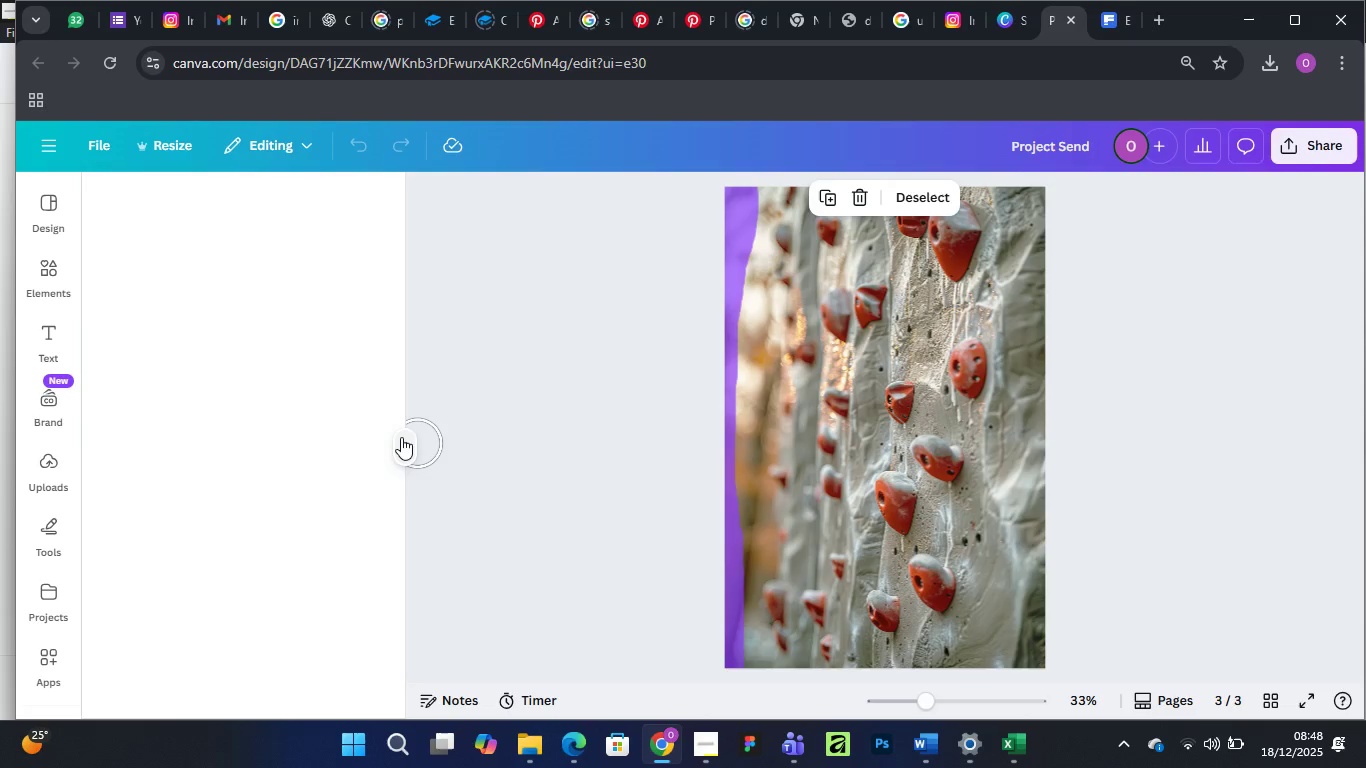 
scroll: coordinate [765, 414], scroll_direction: down, amount: 2.0
 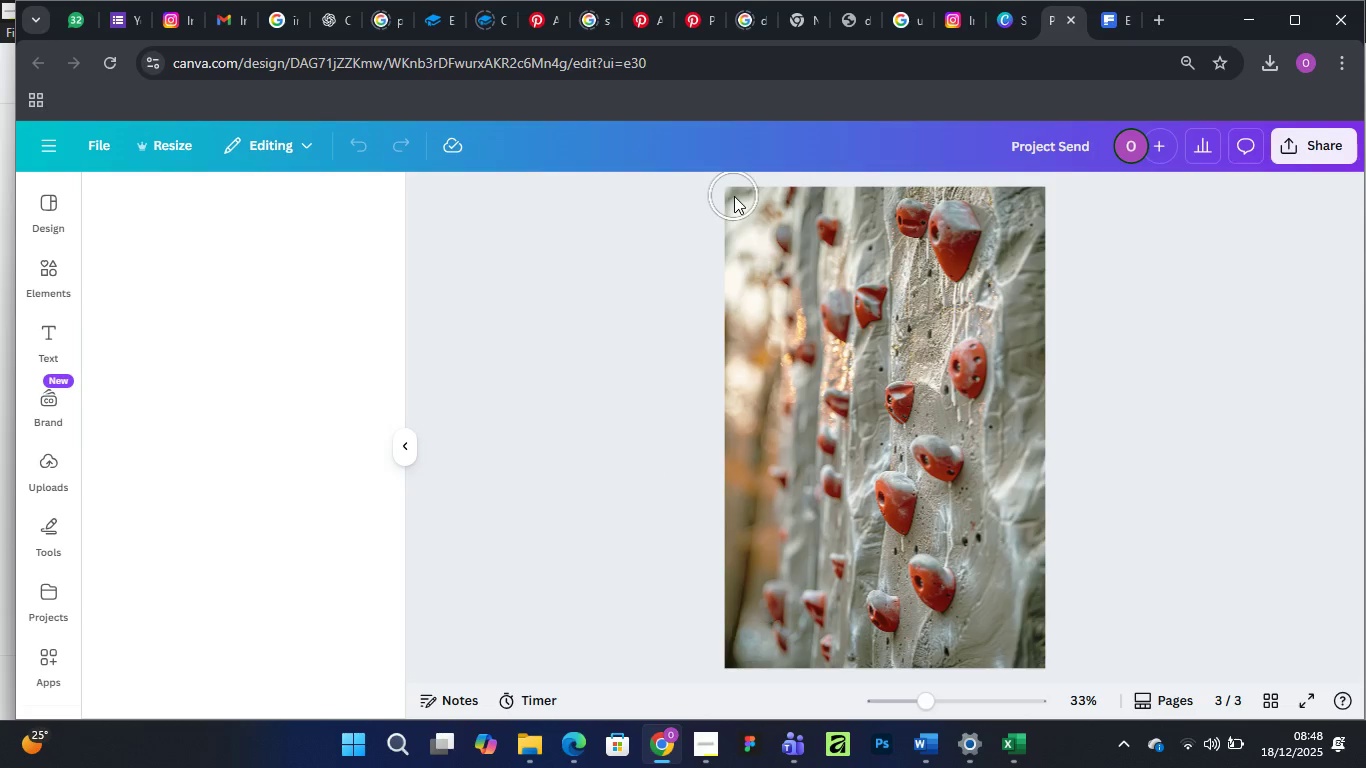 
left_click([401, 443])
 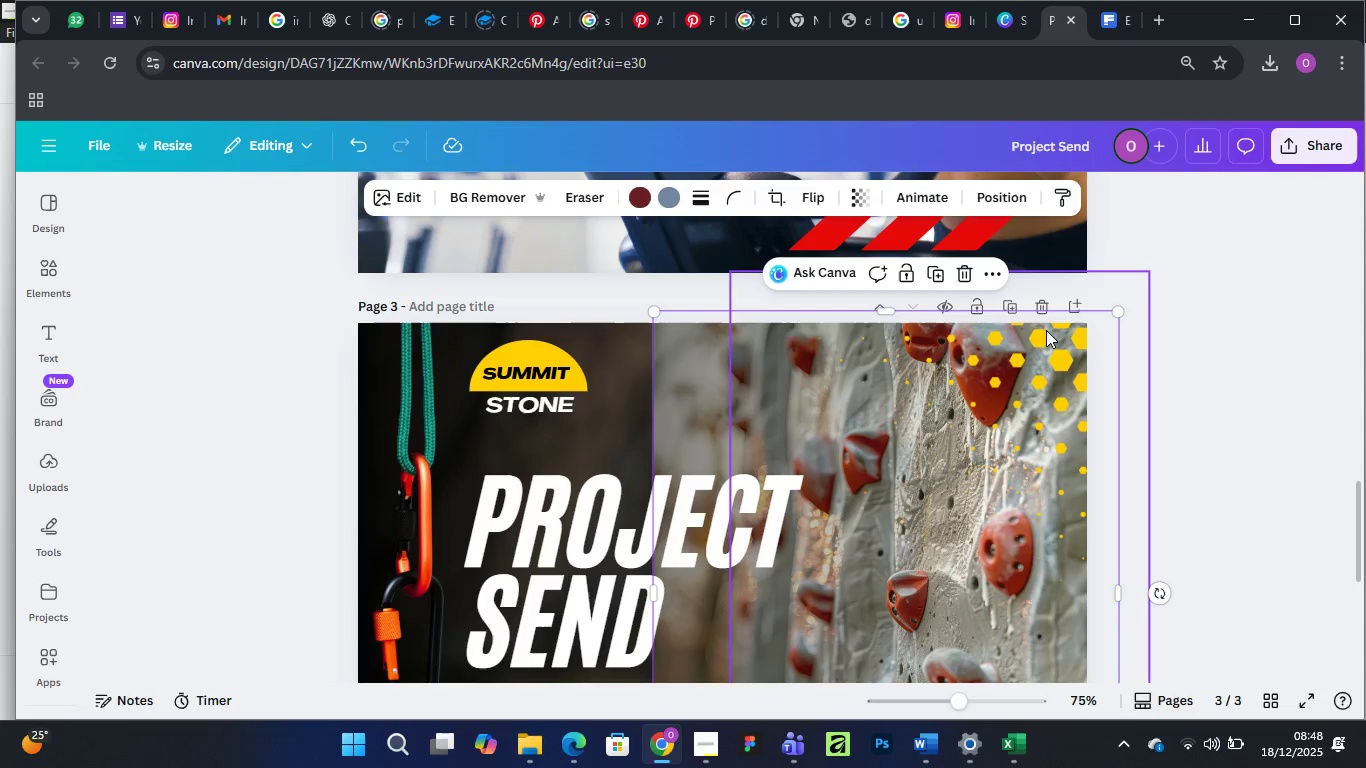 
left_click([1185, 299])
 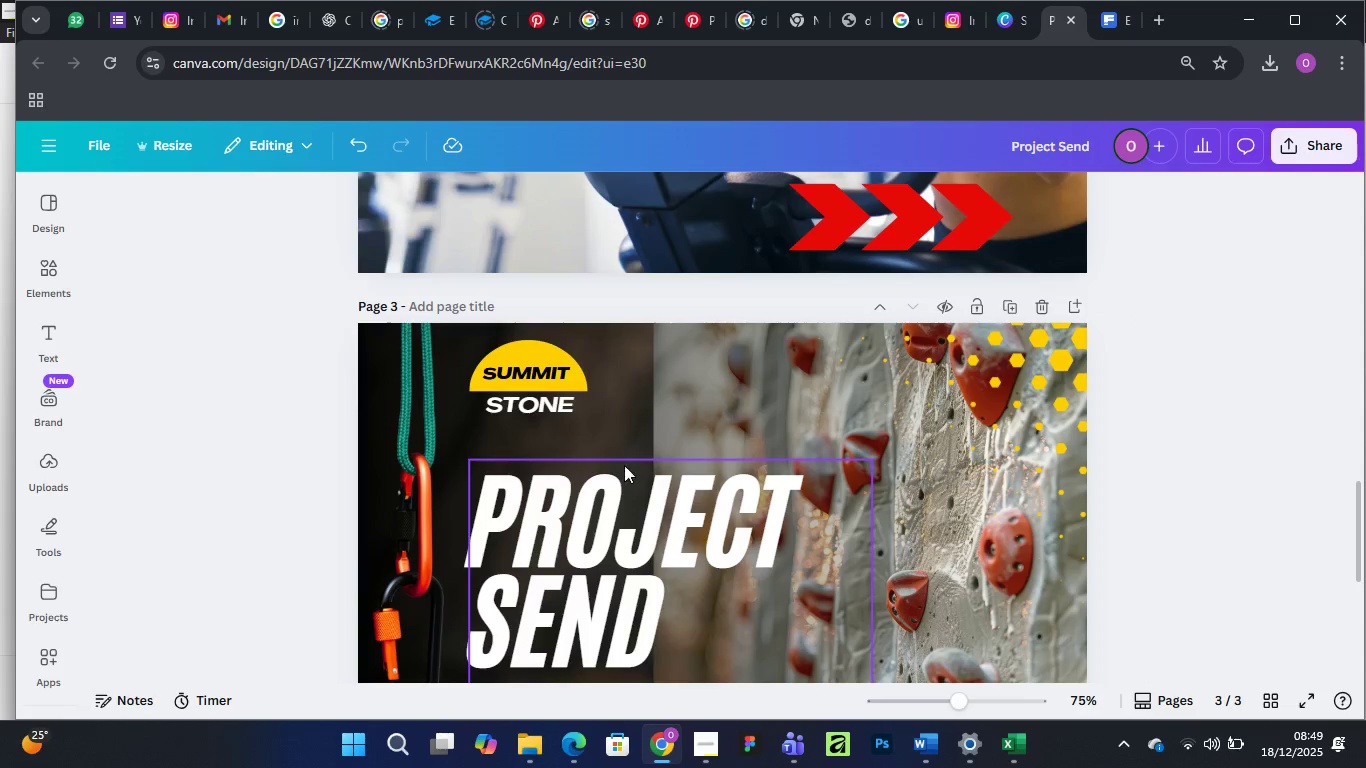 
scroll: coordinate [834, 408], scroll_direction: down, amount: 5.0
 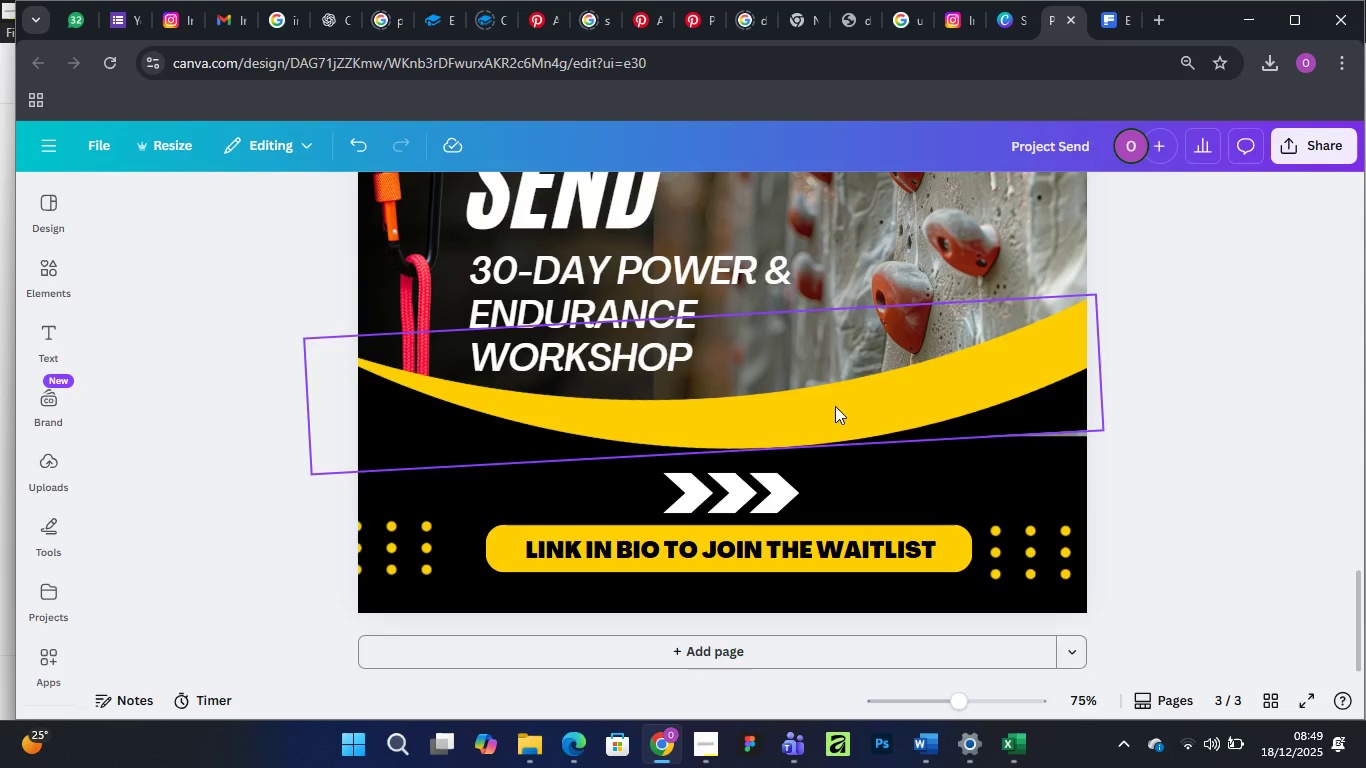 
left_click([764, 495])
 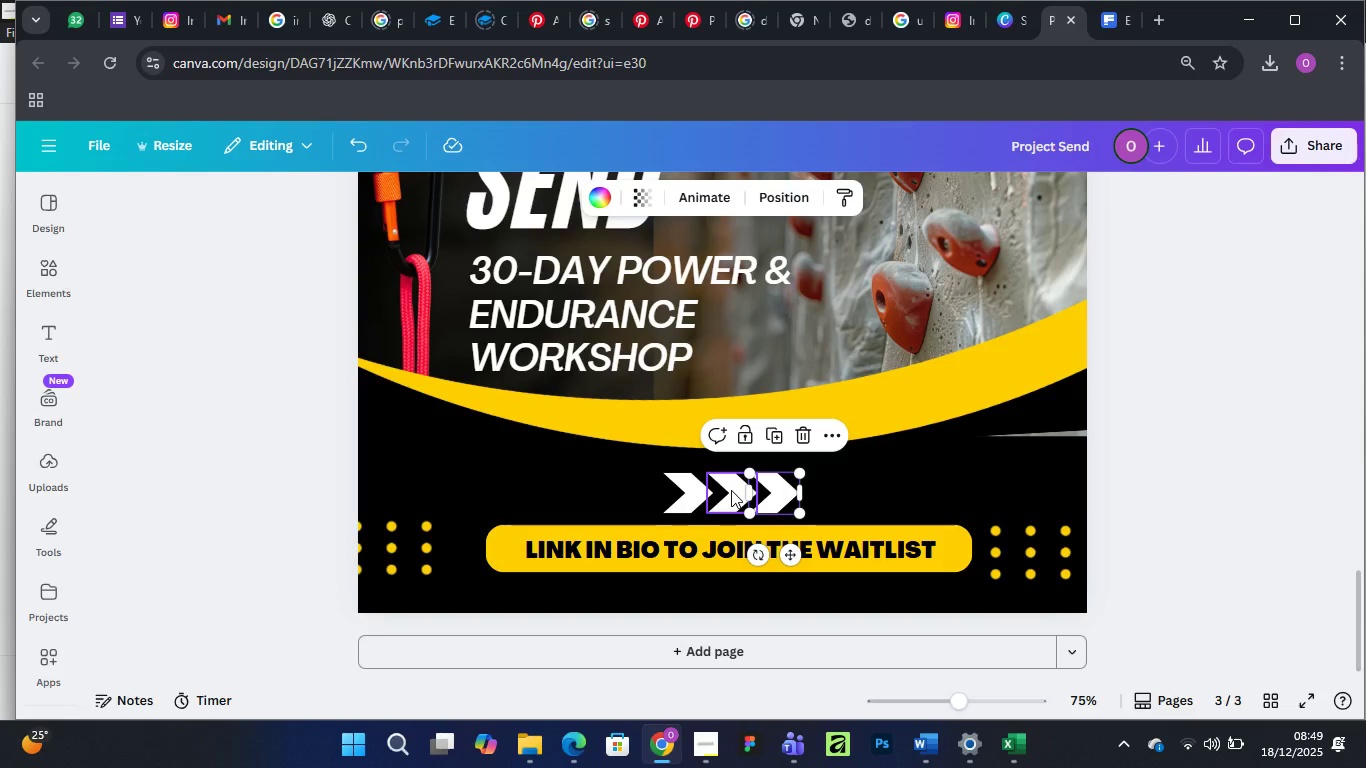 
scroll: coordinate [783, 511], scroll_direction: down, amount: 7.0
 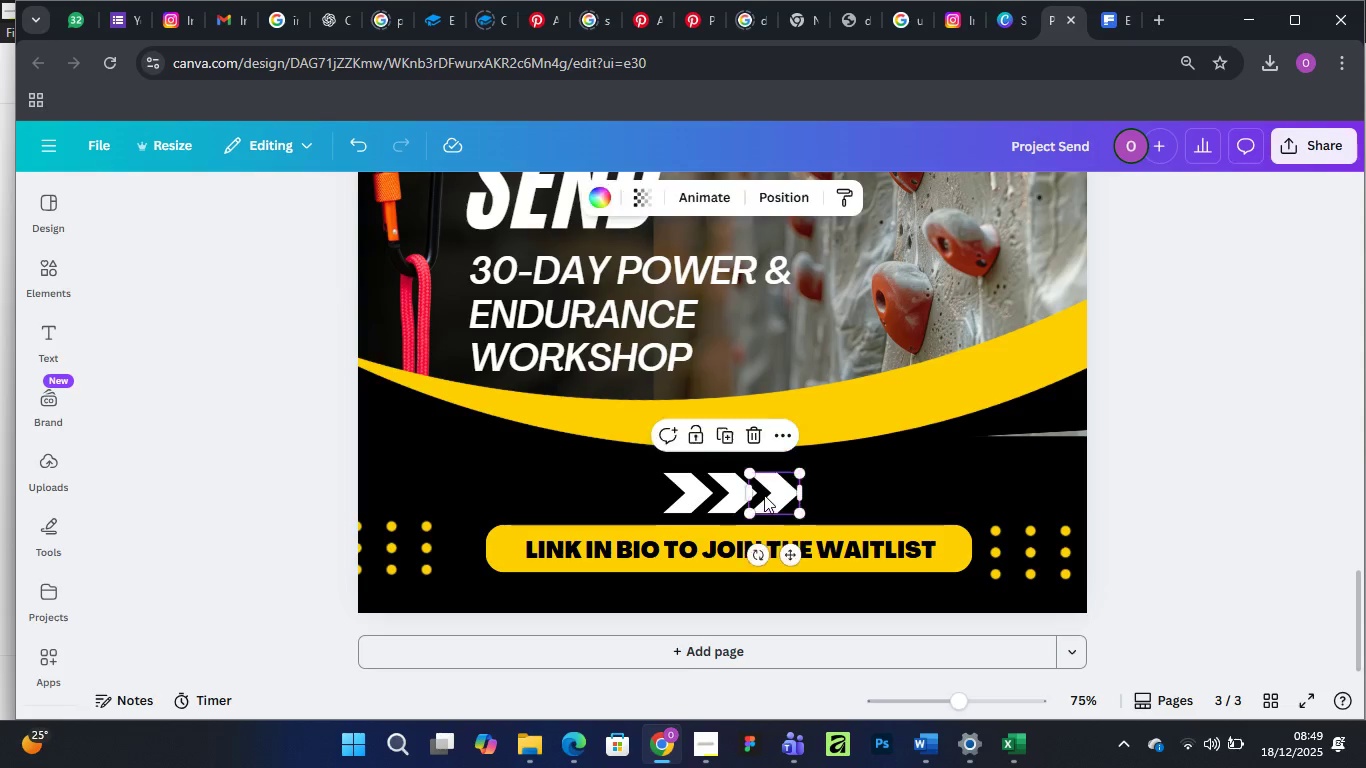 
hold_key(key=ShiftLeft, duration=1.33)
left_click([731, 490])
 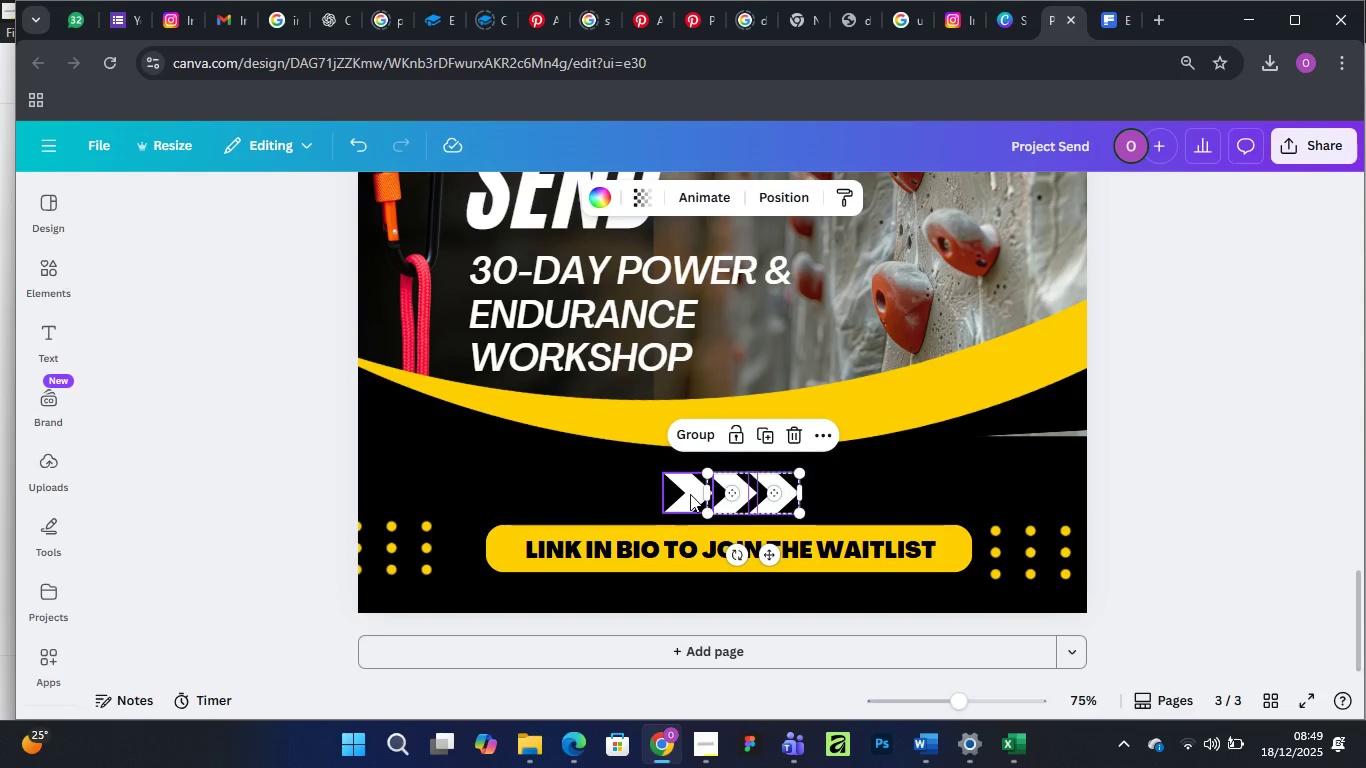 
left_click([690, 494])
 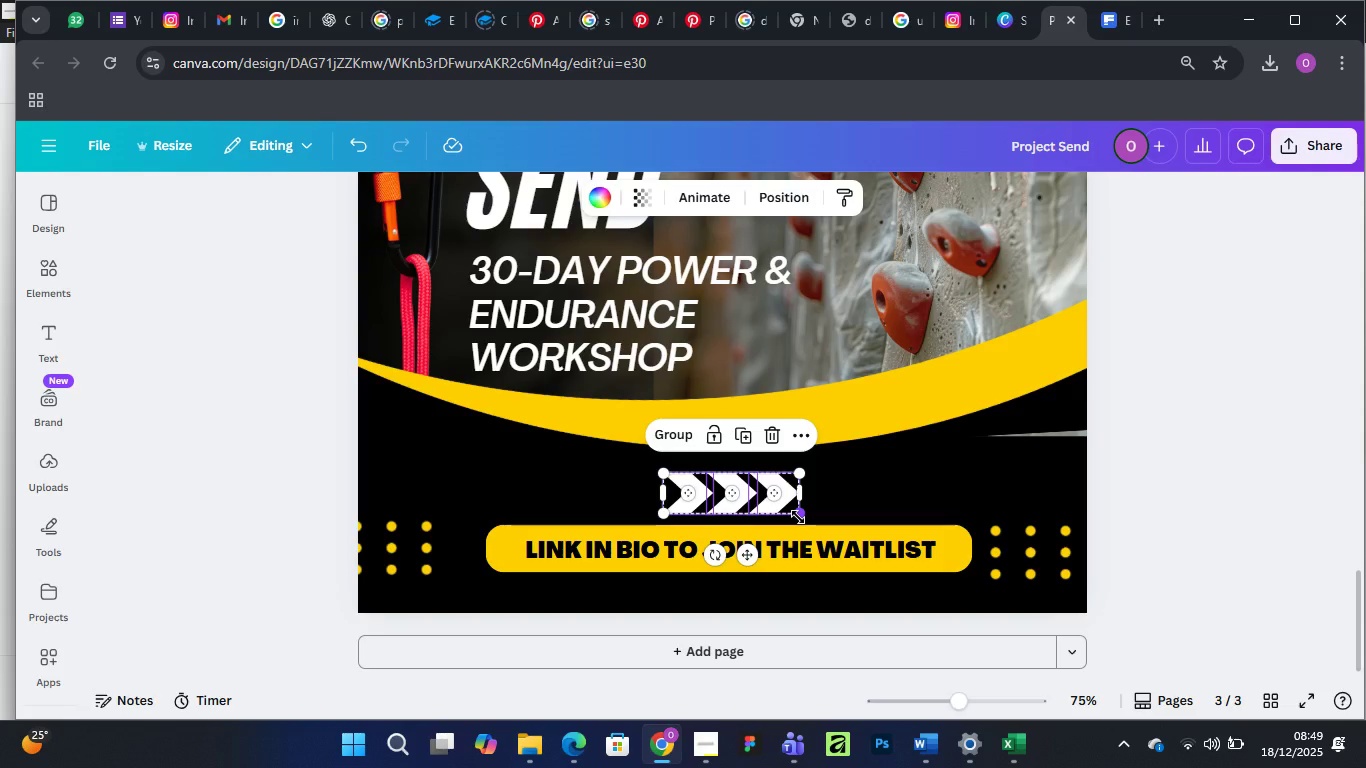 
hold_key(key=ShiftLeft, duration=1.3)
left_click_drag(start_coordinate=[798, 517], to_coordinate=[774, 508])
 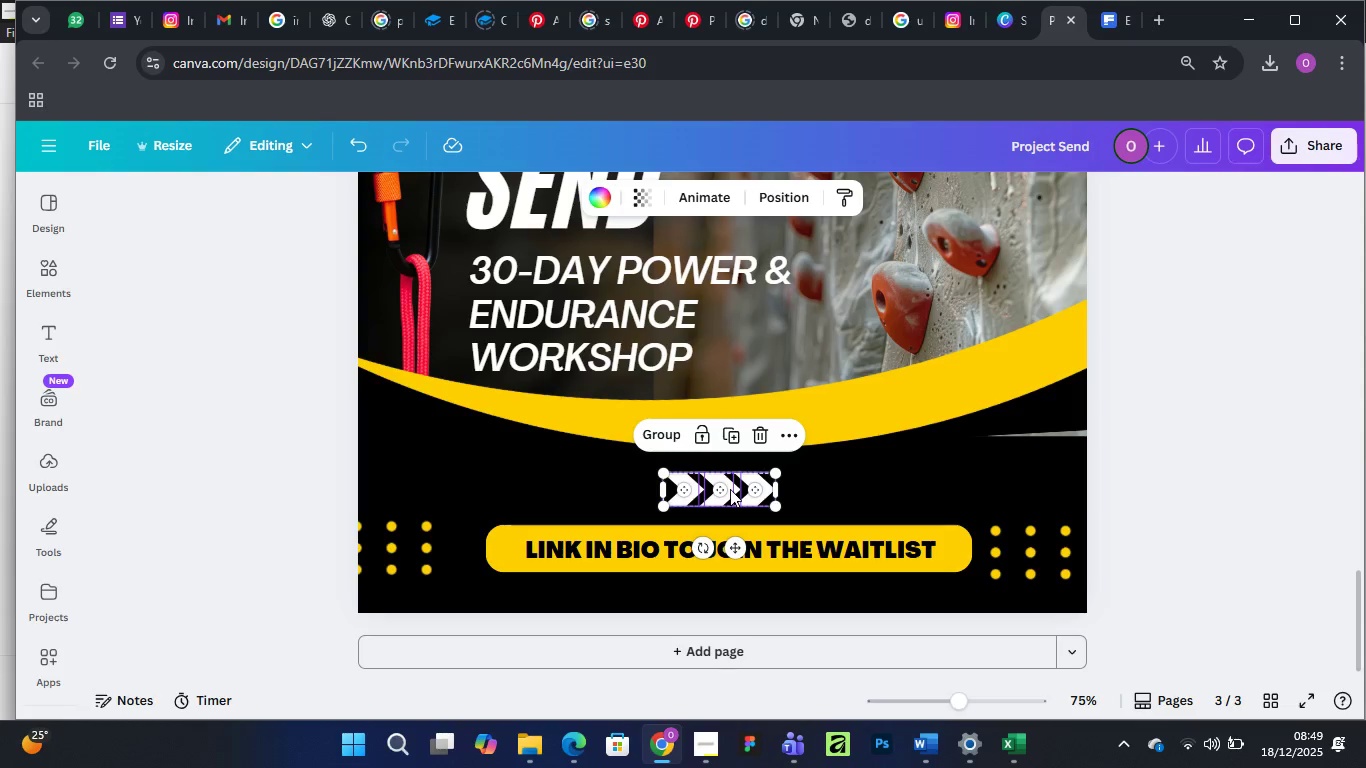 
left_click_drag(start_coordinate=[730, 489], to_coordinate=[748, 492])
 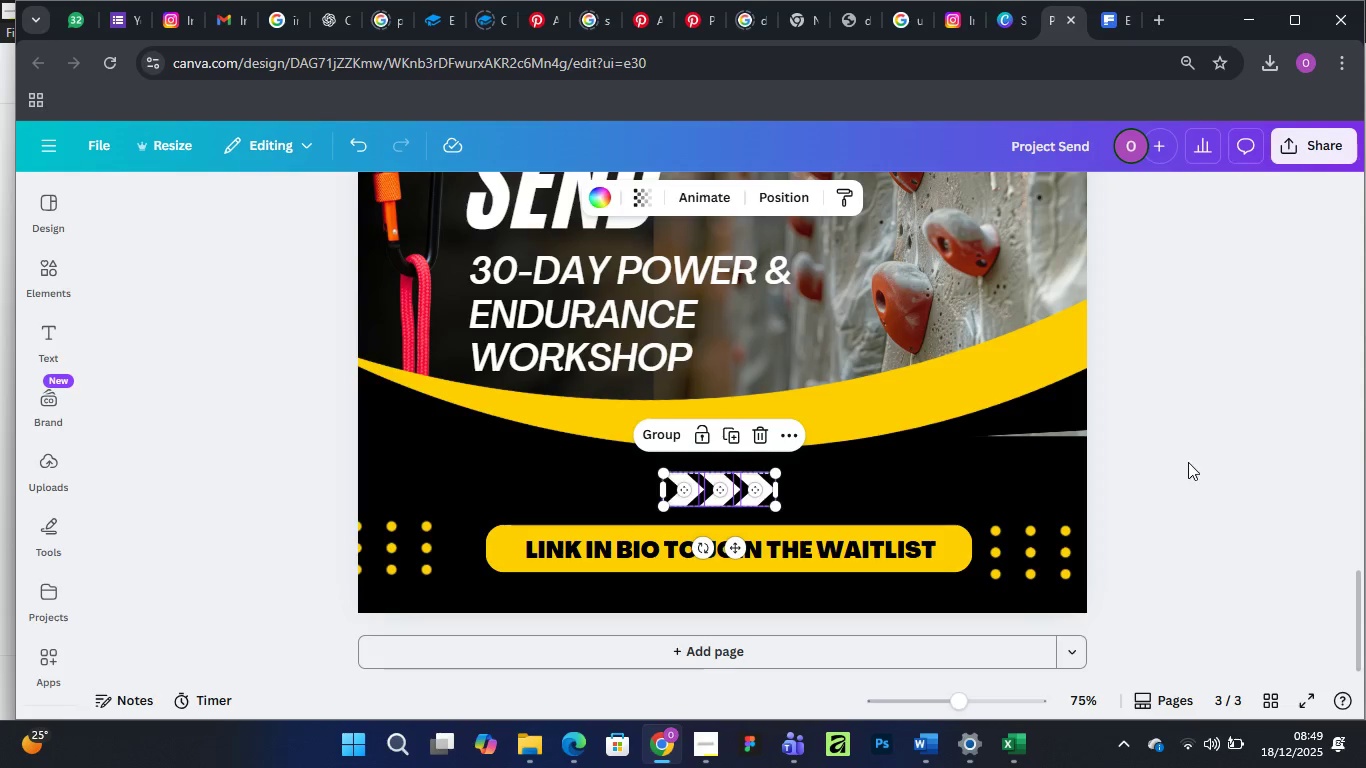 
left_click([1193, 456])
 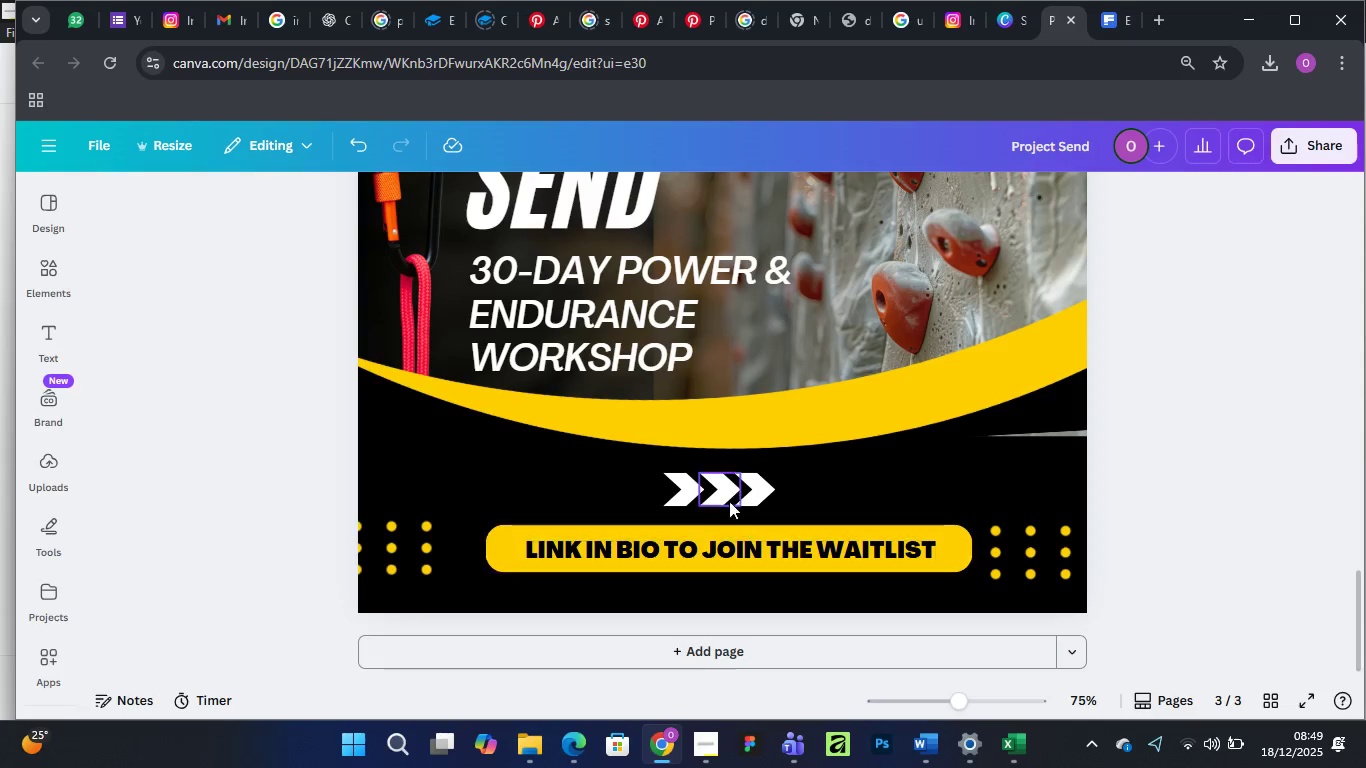 
scroll: coordinate [746, 423], scroll_direction: up, amount: 16.0
 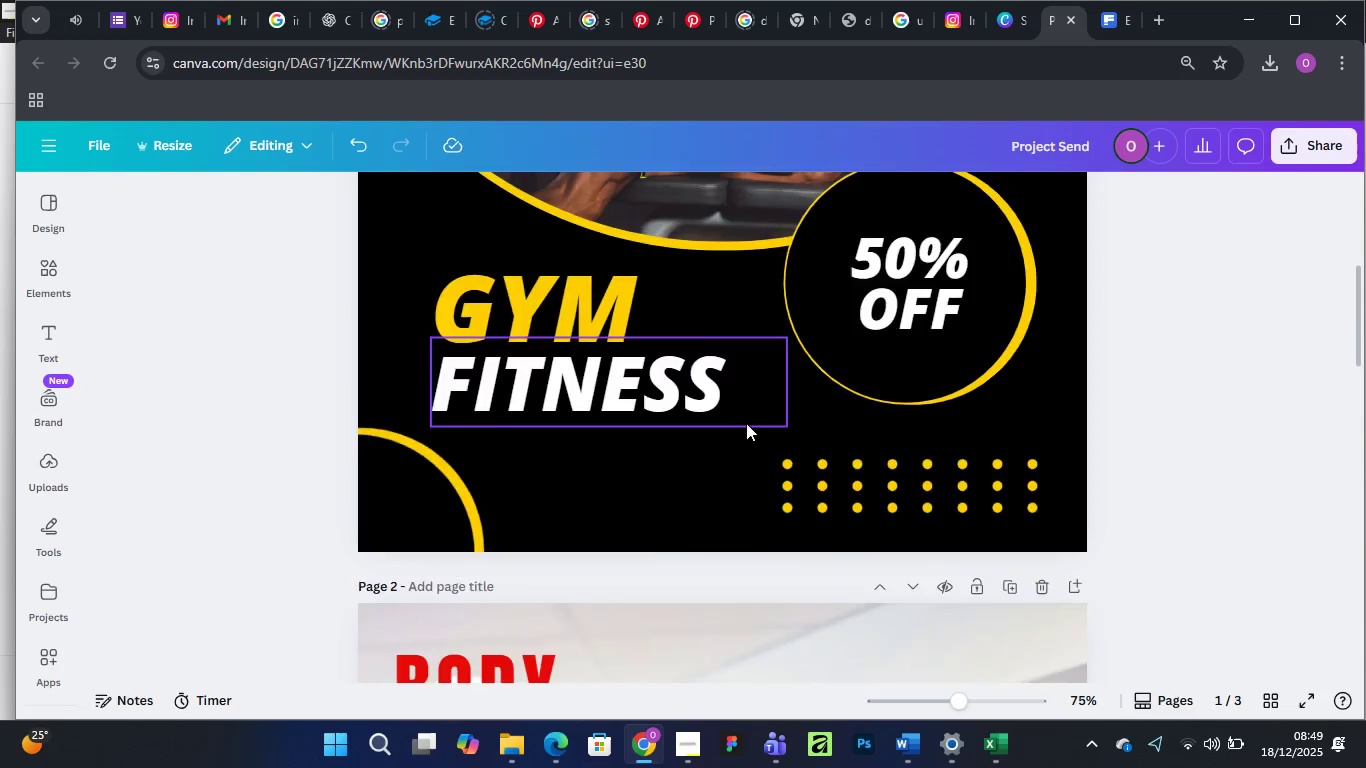 
key(Control+Minus)
 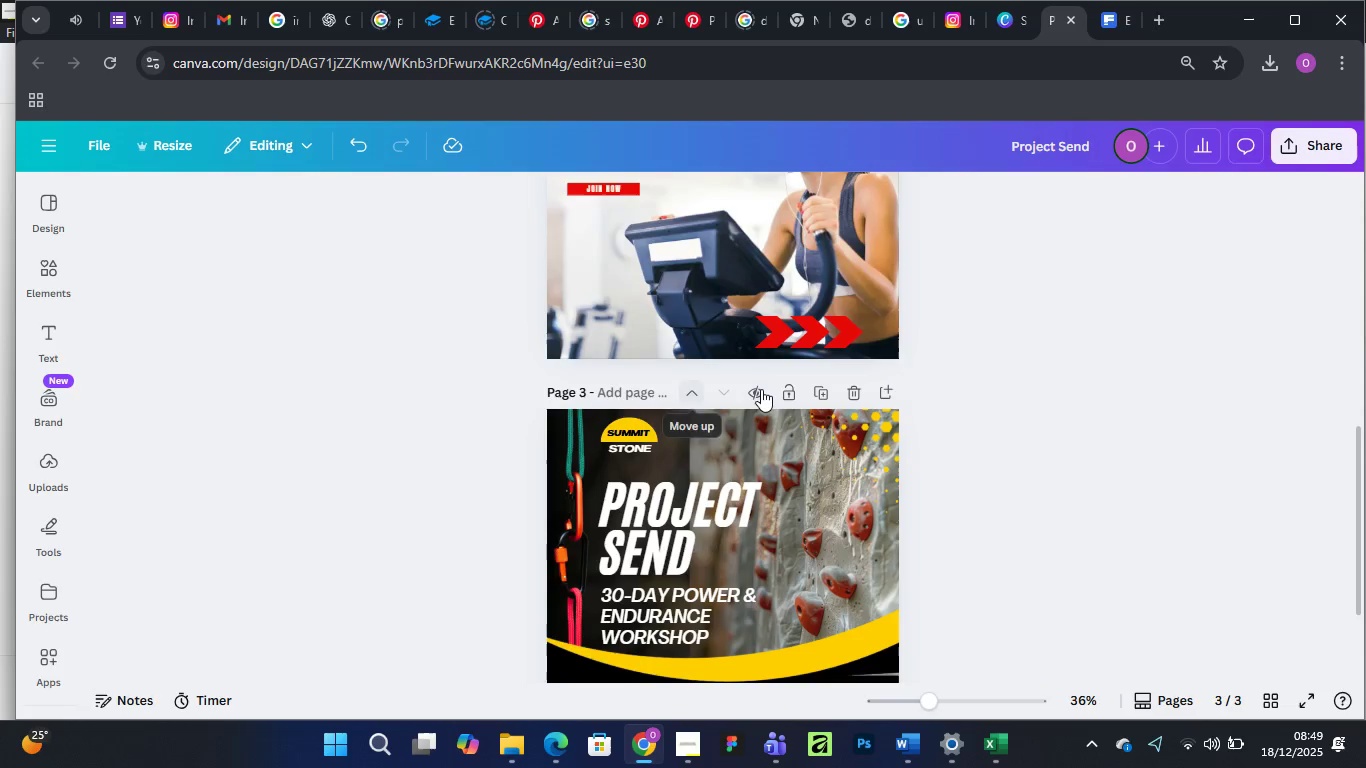 
key(Control+Minus)
 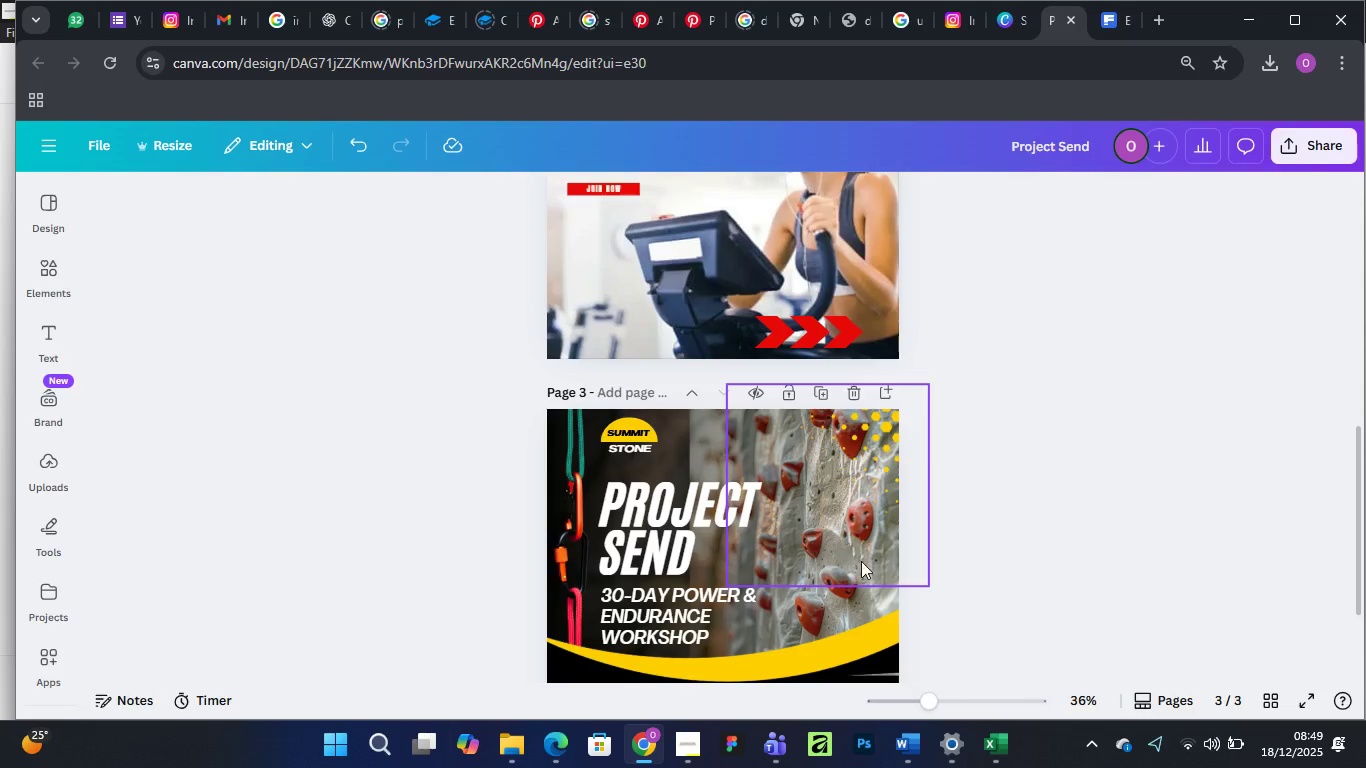 
scroll: coordinate [761, 389], scroll_direction: down, amount: 7.0
 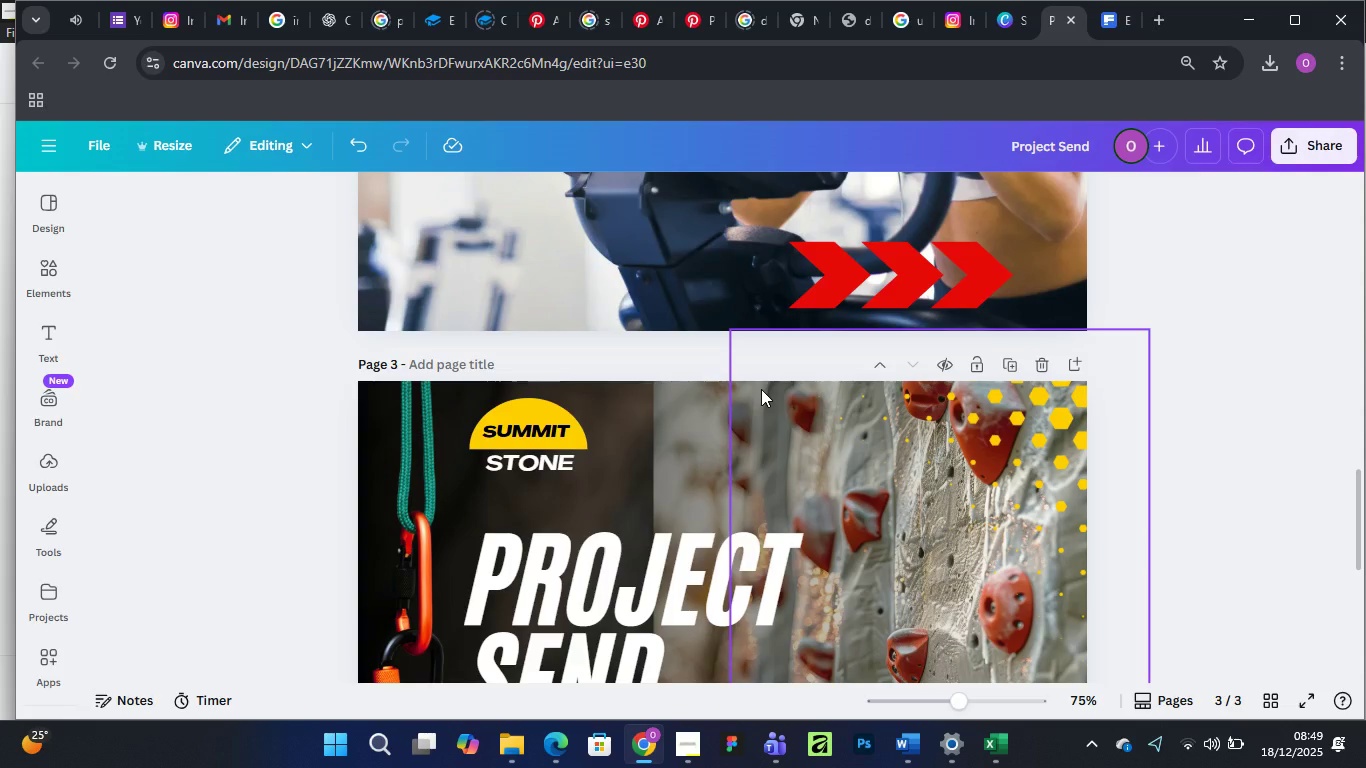 
left_click([868, 591])
 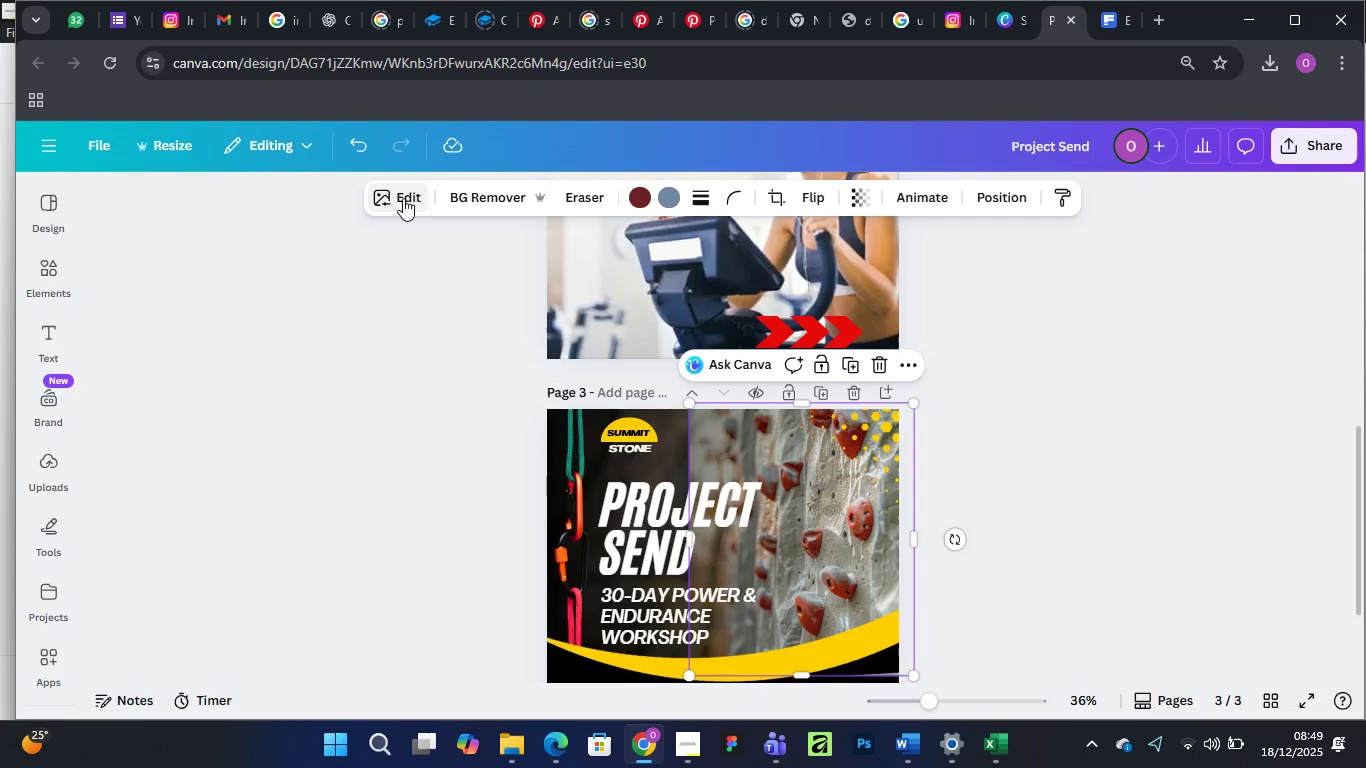 
left_click([403, 198])
 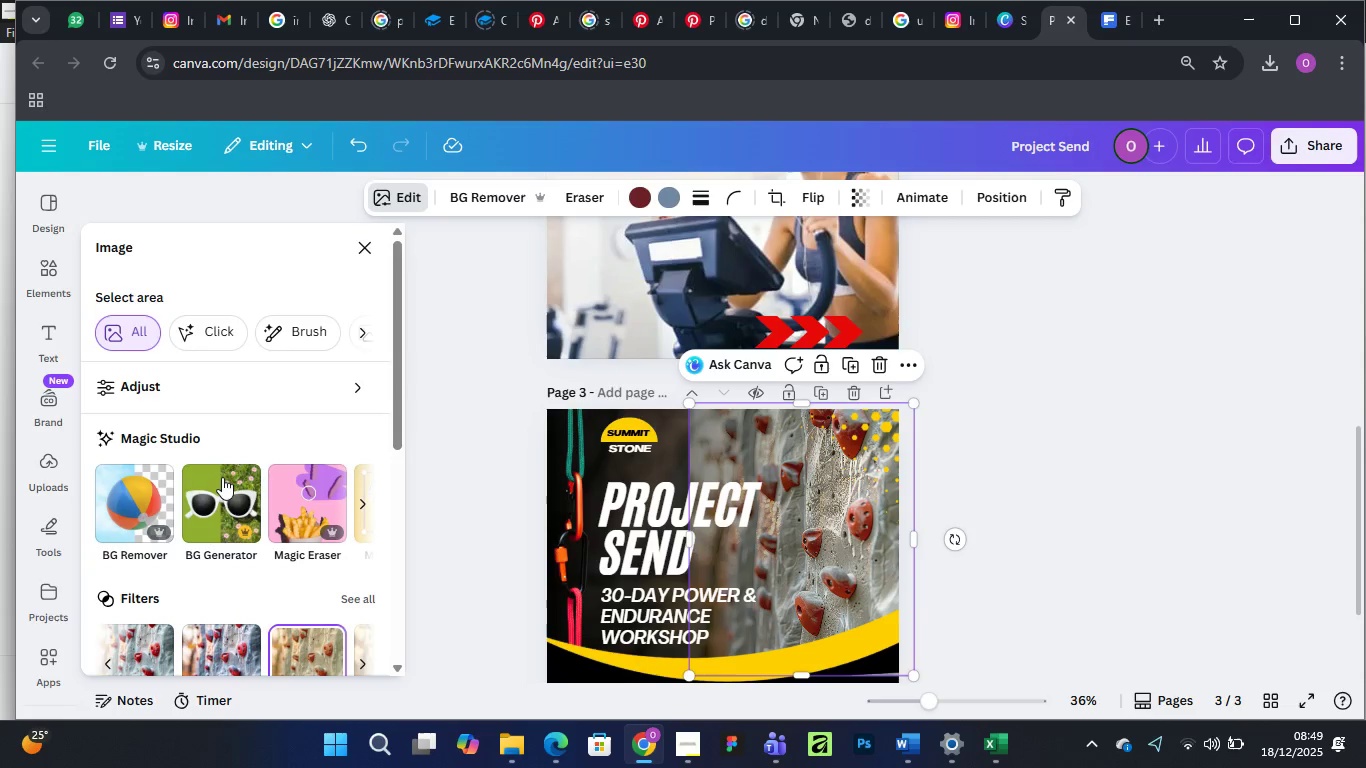 
scroll: coordinate [241, 481], scroll_direction: down, amount: 3.0
 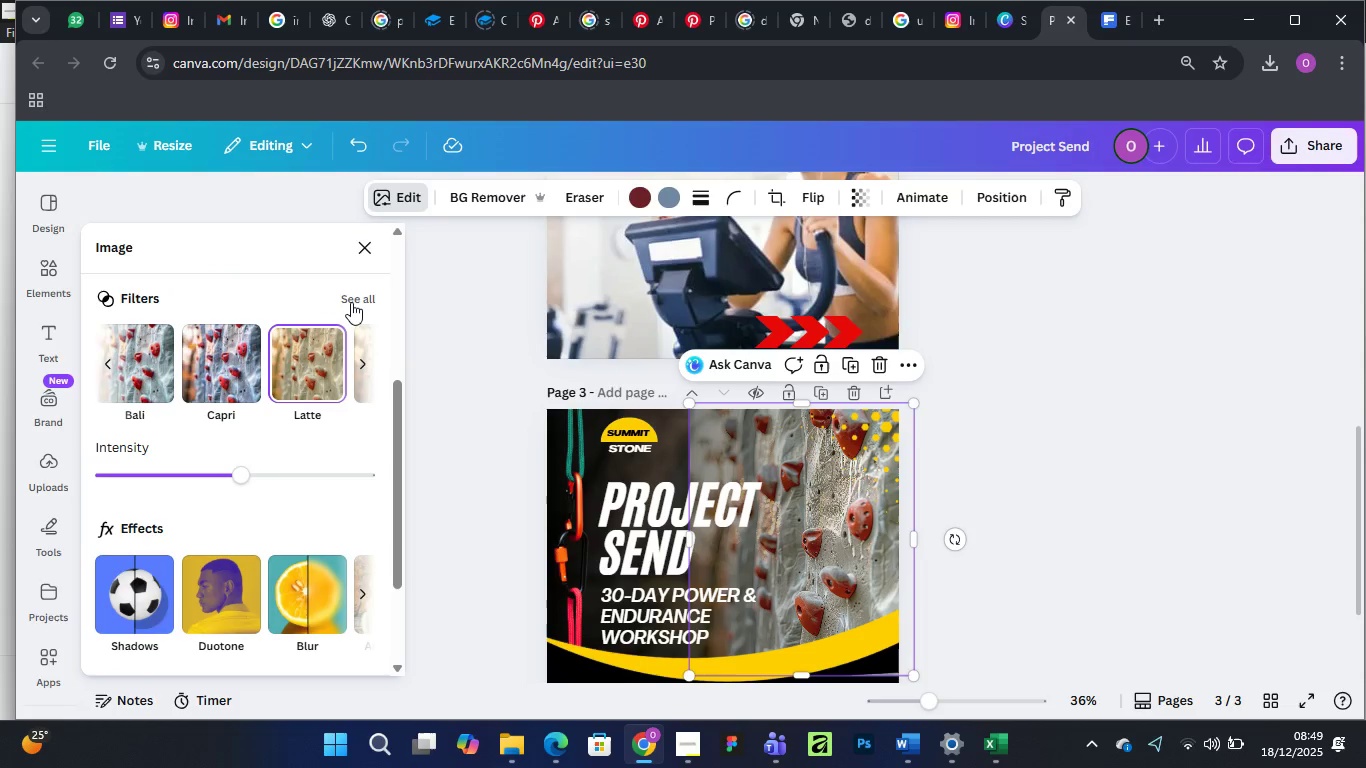 
left_click([352, 300])